 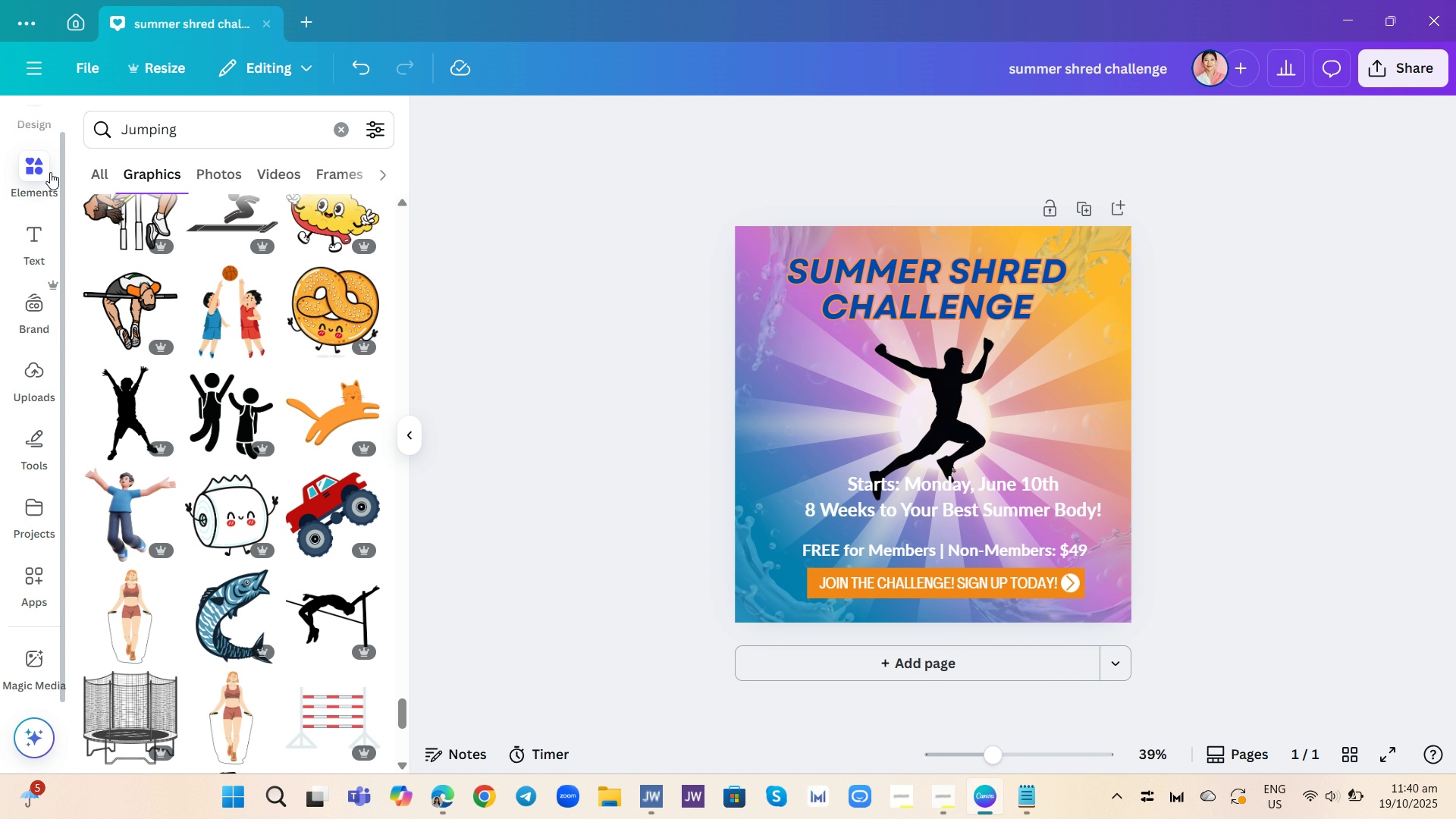 
left_click([346, 126])
 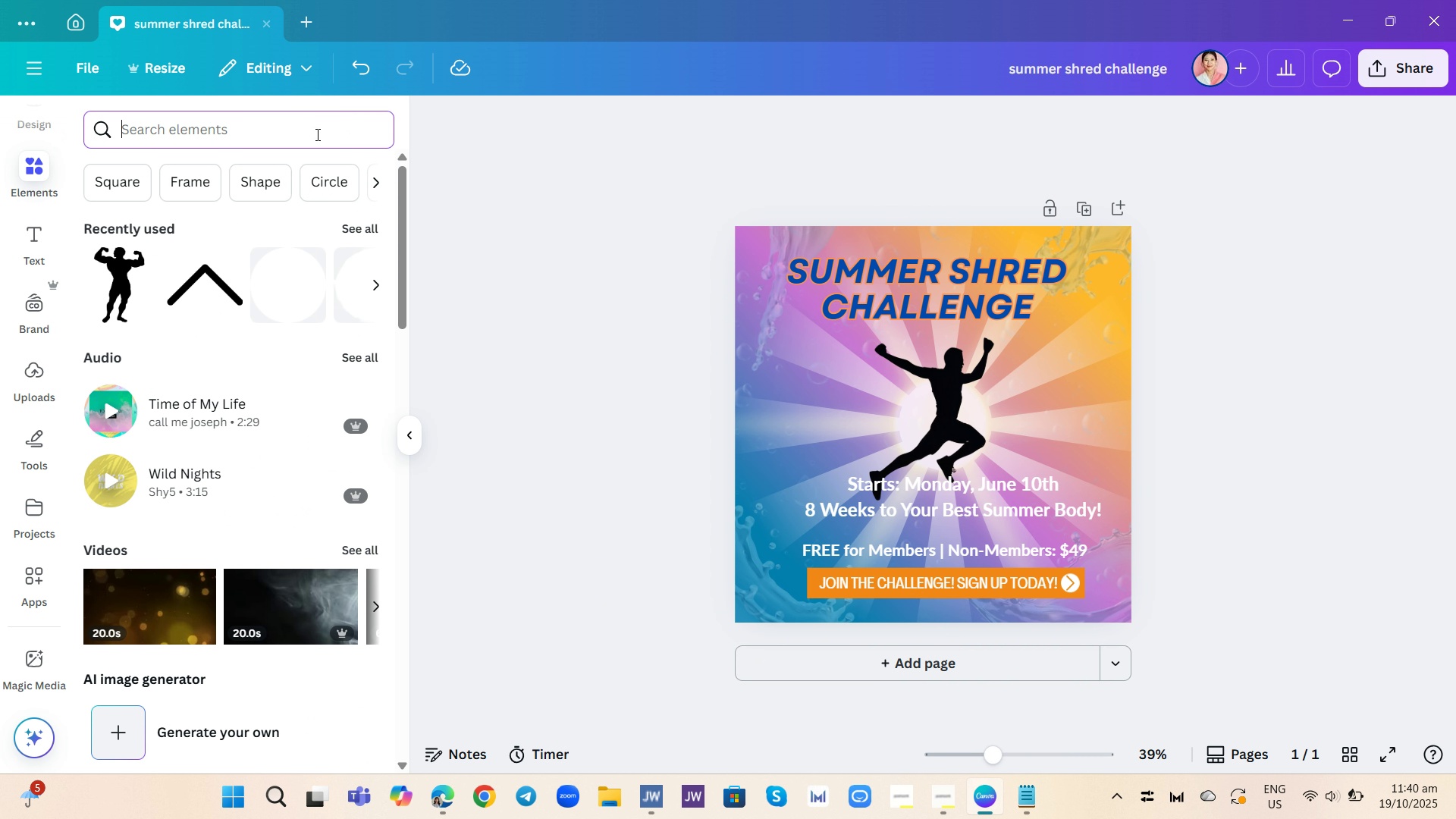 
type(water splash)
 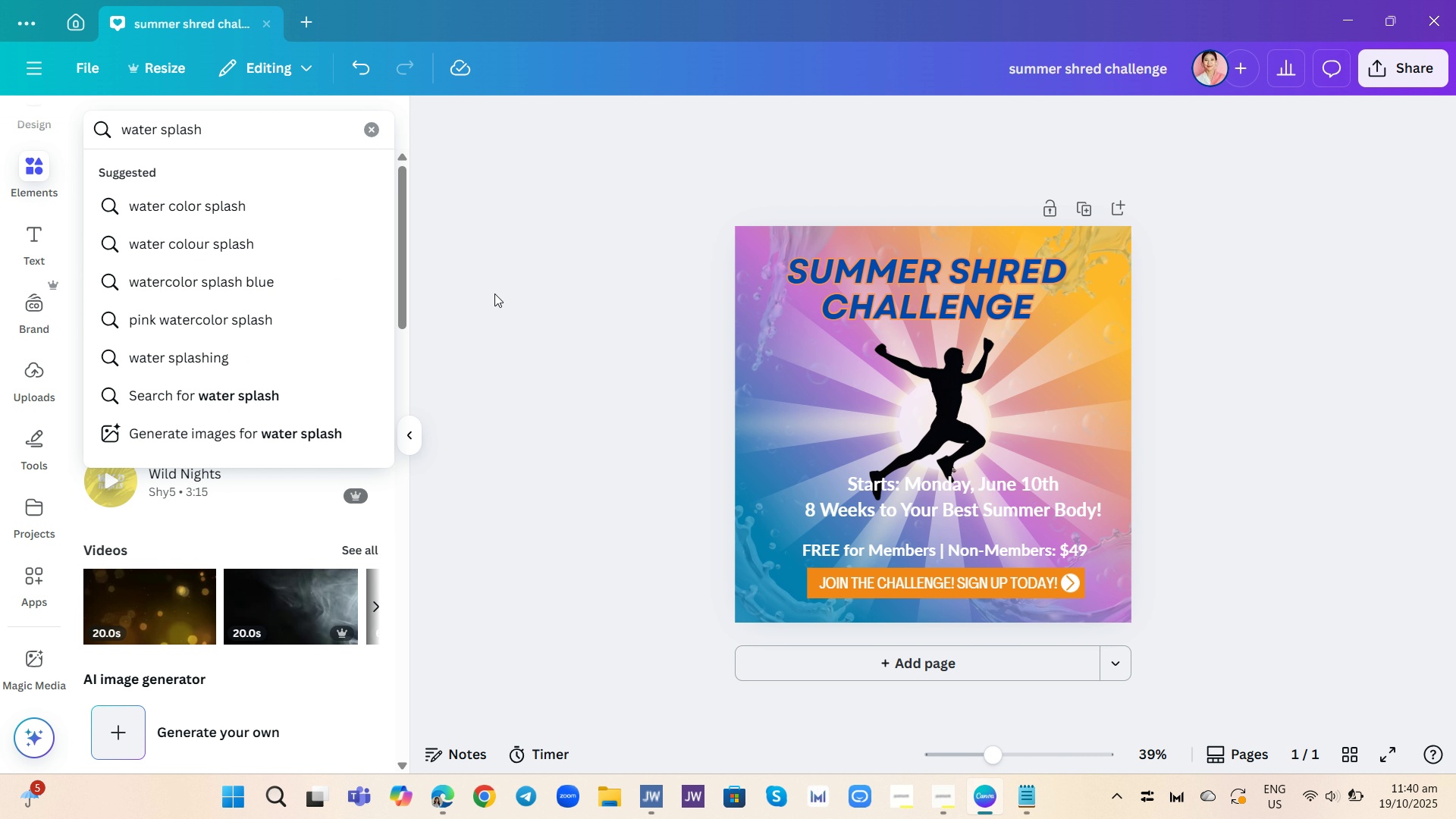 
wait(8.81)
 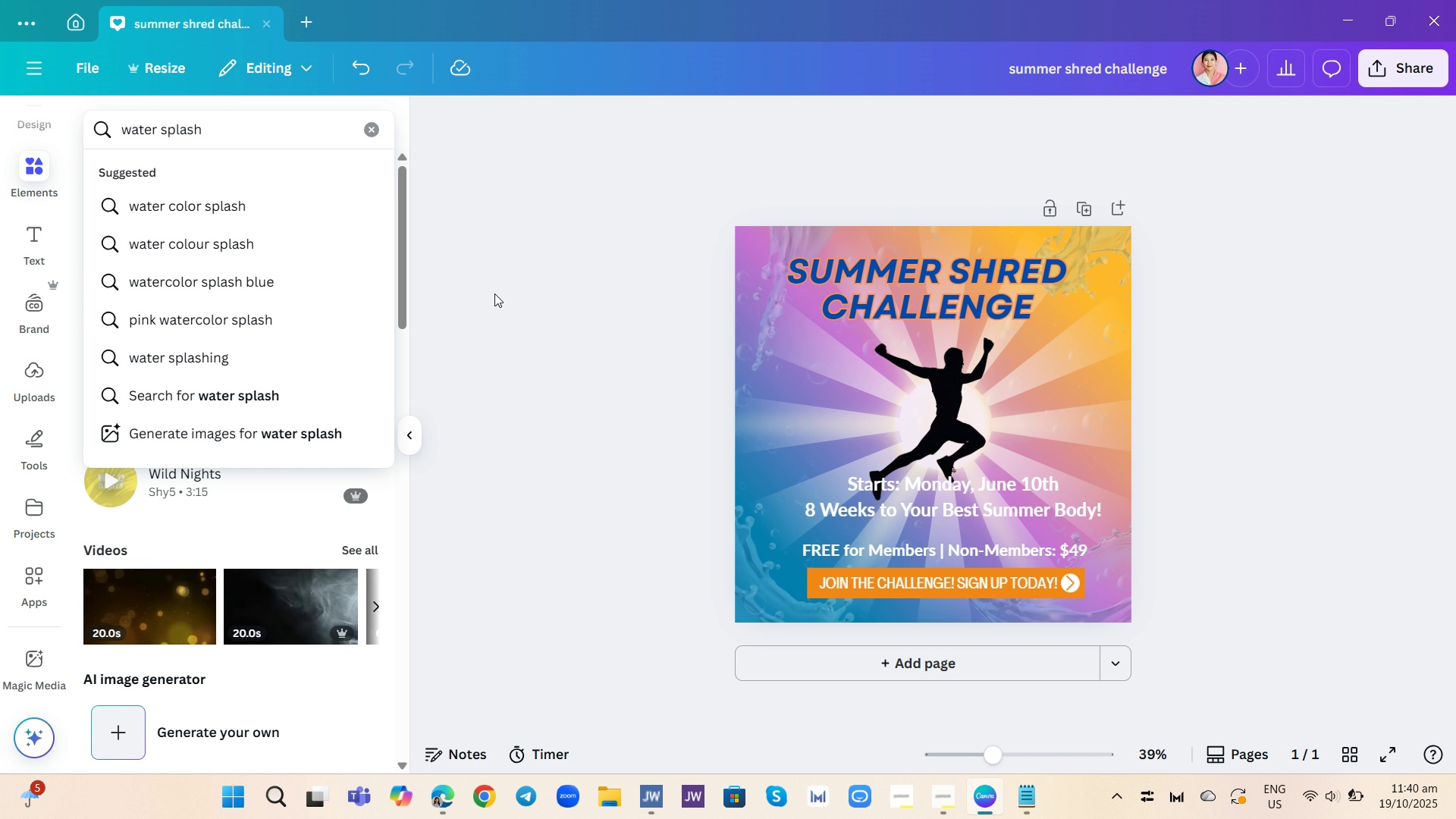 
left_click([251, 134])
 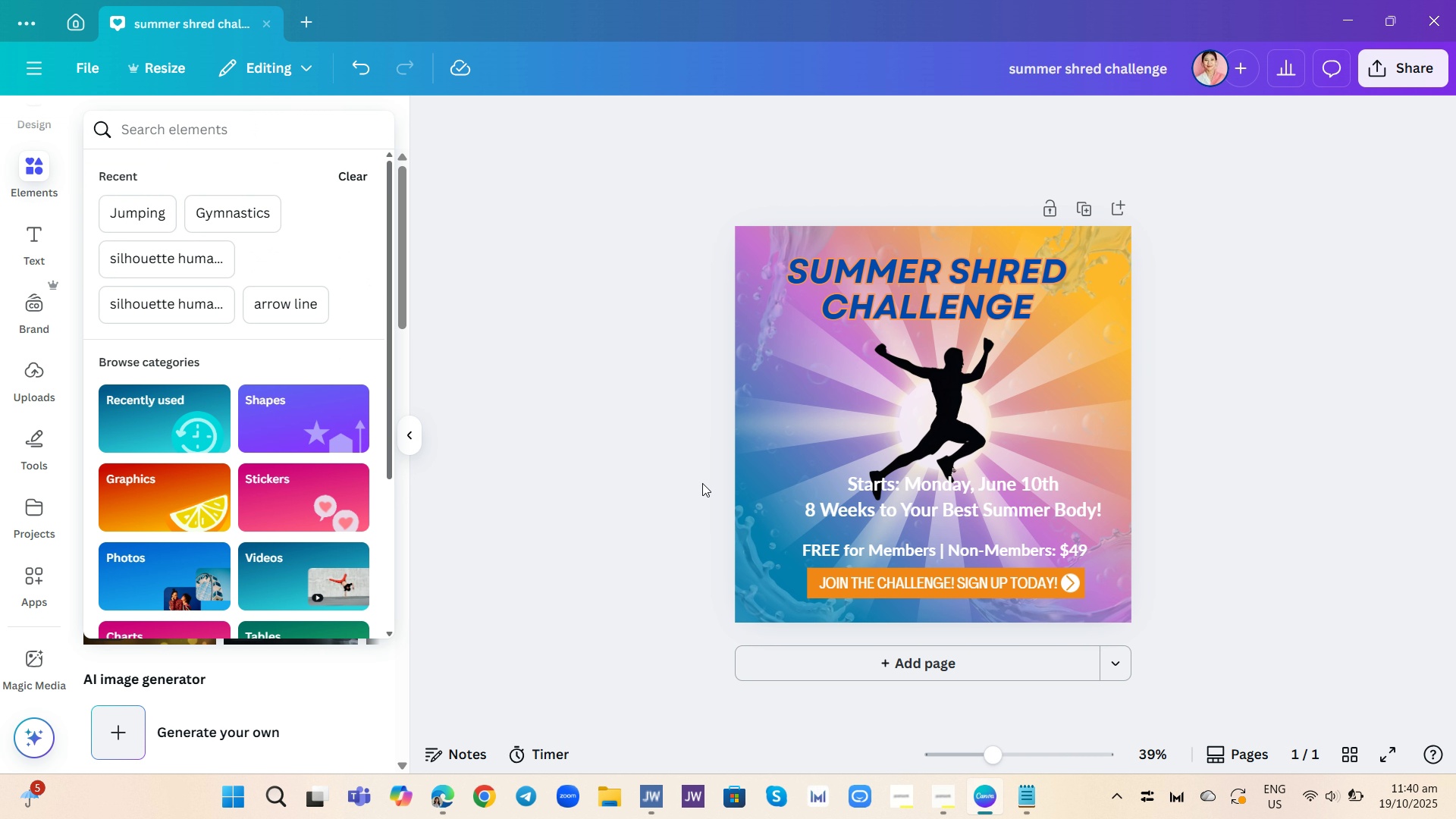 
type(water splash)
 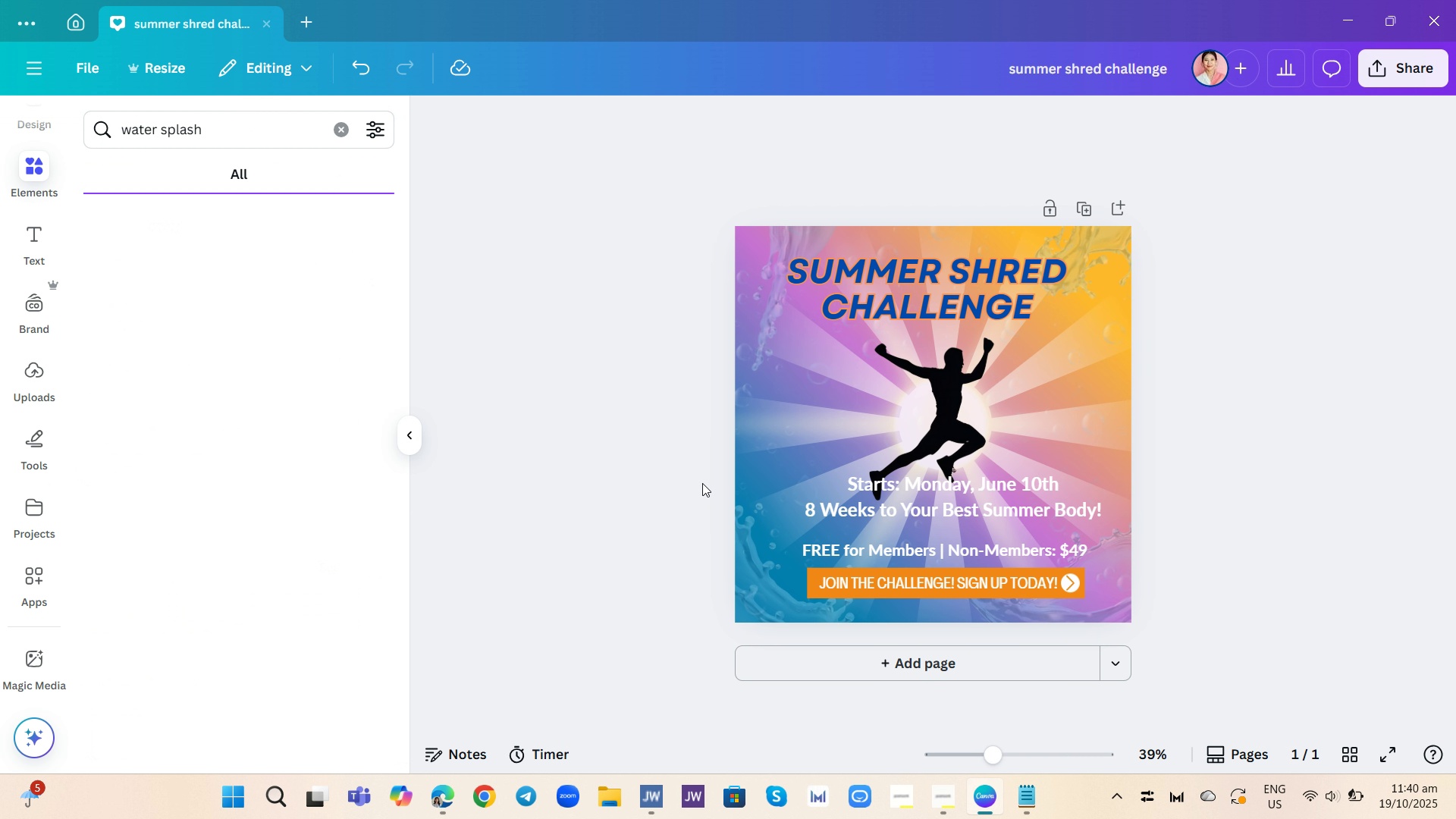 
key(Enter)
 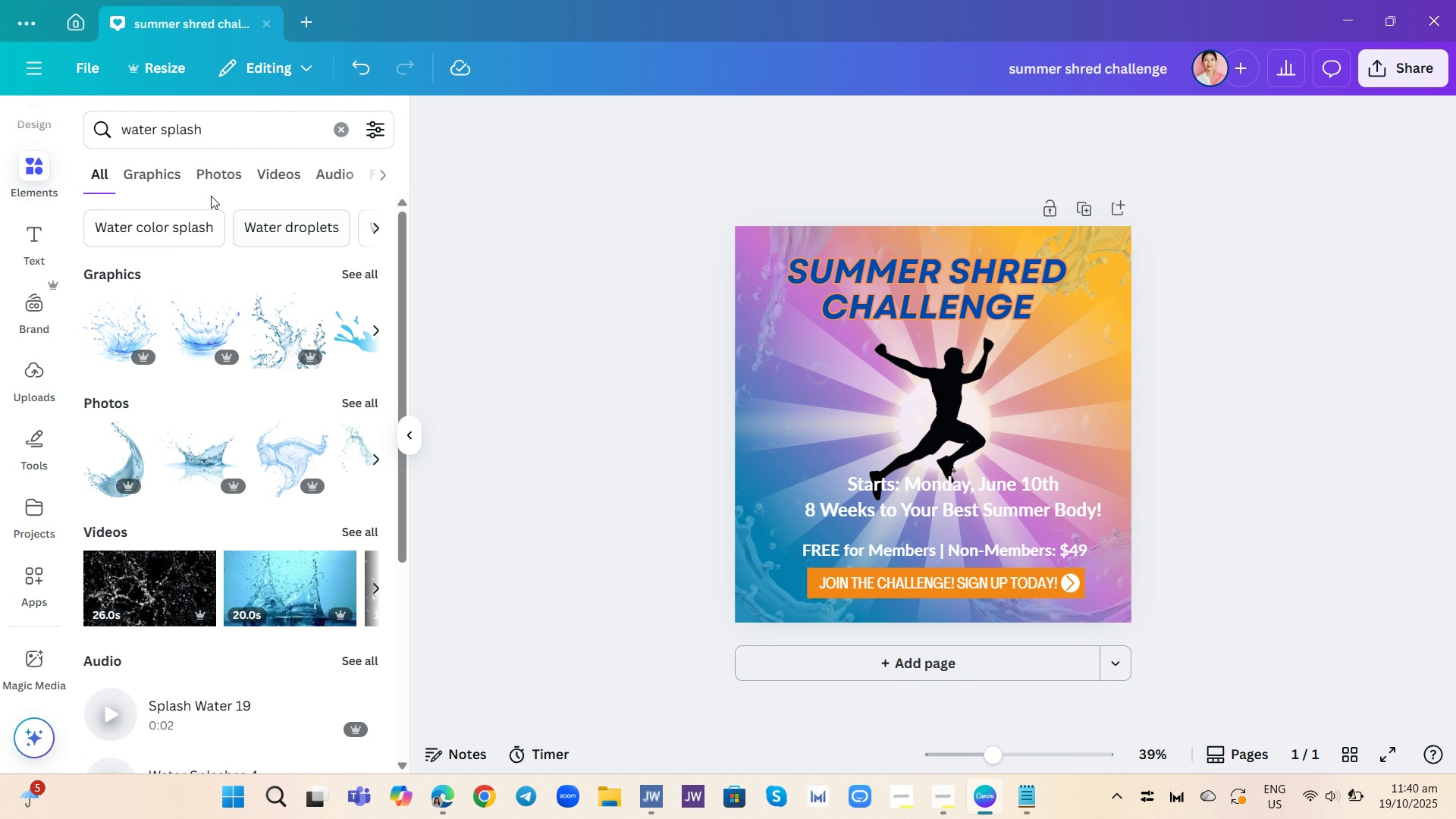 
left_click([178, 170])
 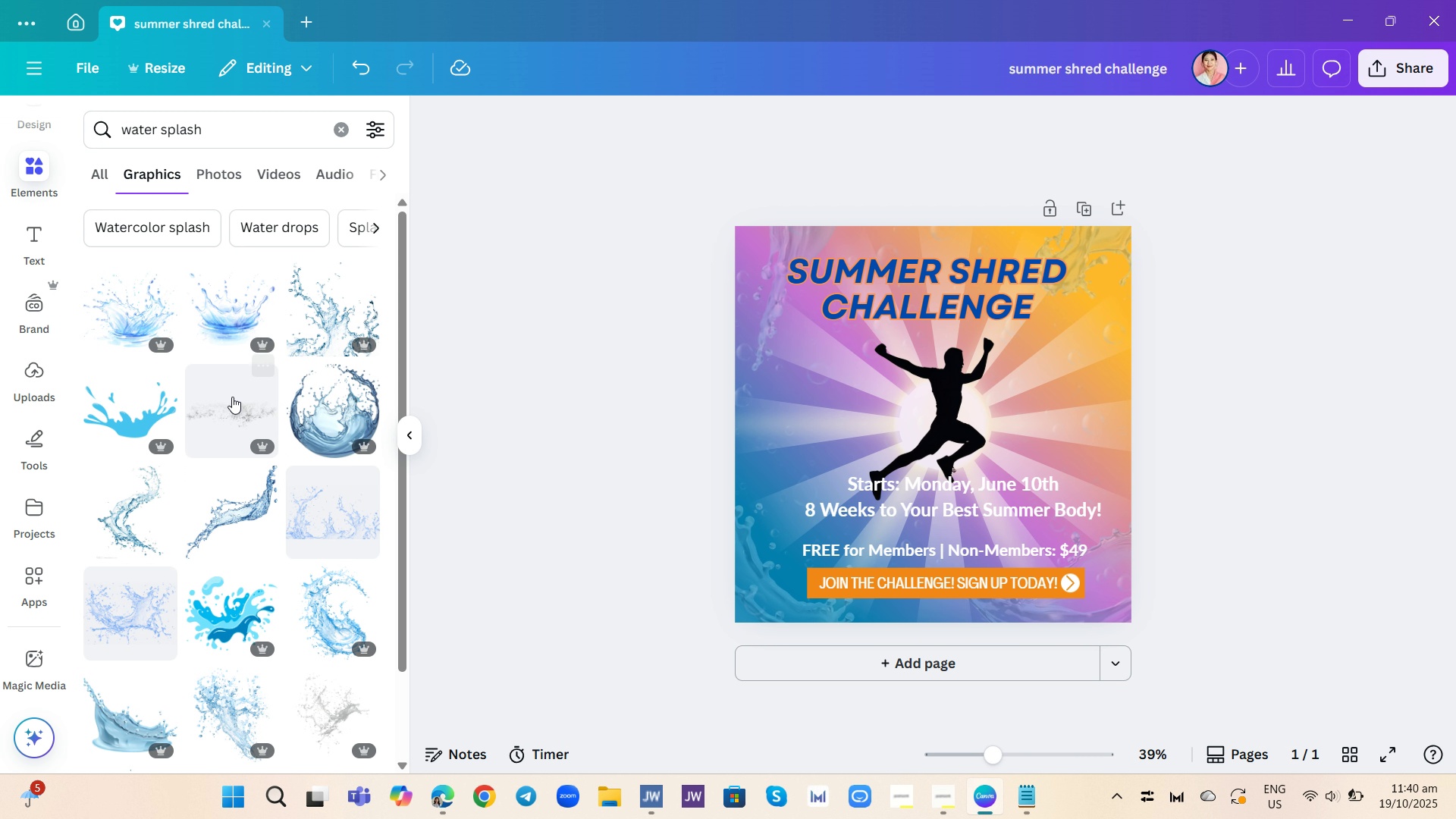 
scroll: coordinate [283, 383], scroll_direction: down, amount: 22.0
 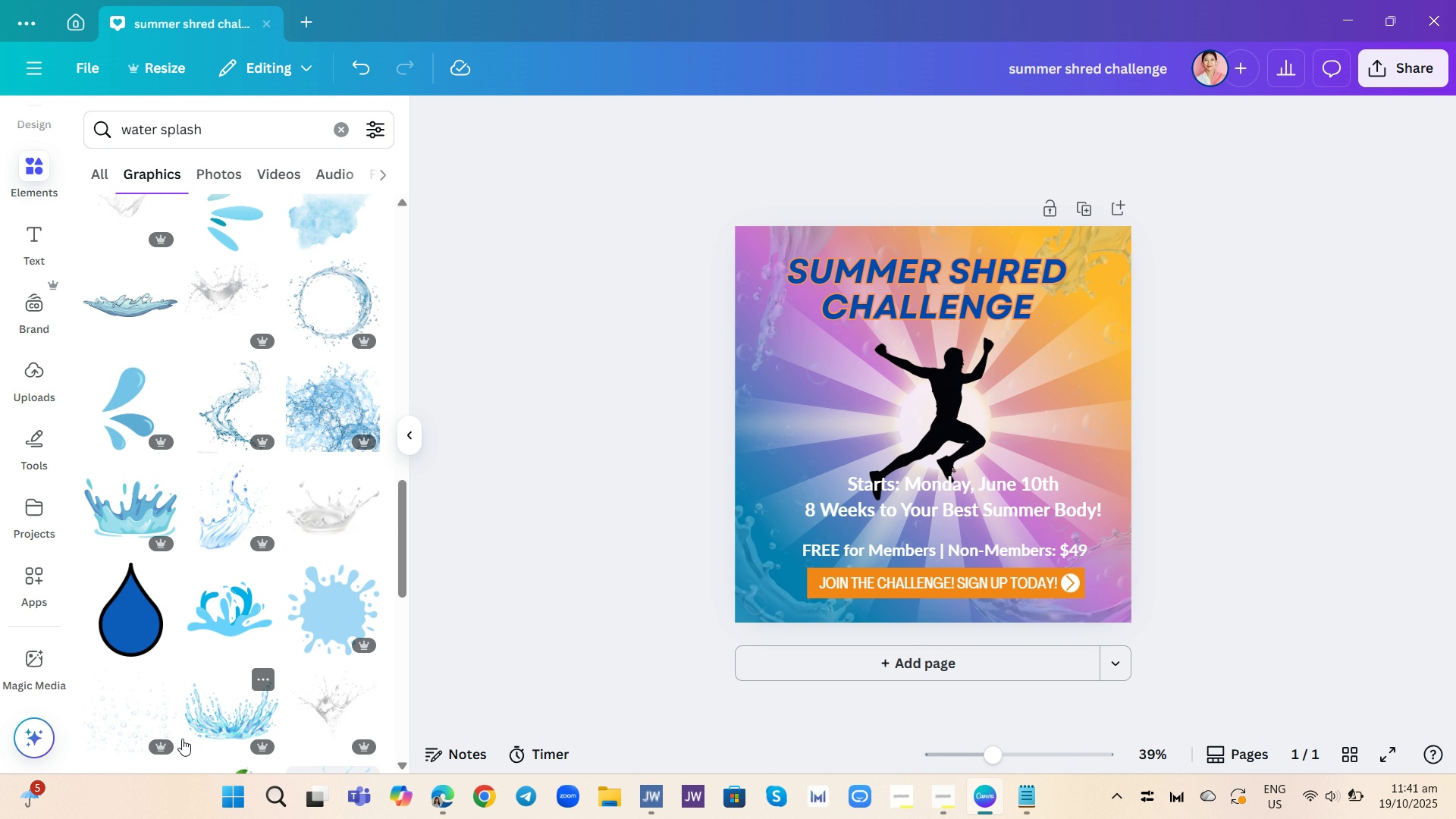 
left_click([113, 676])
 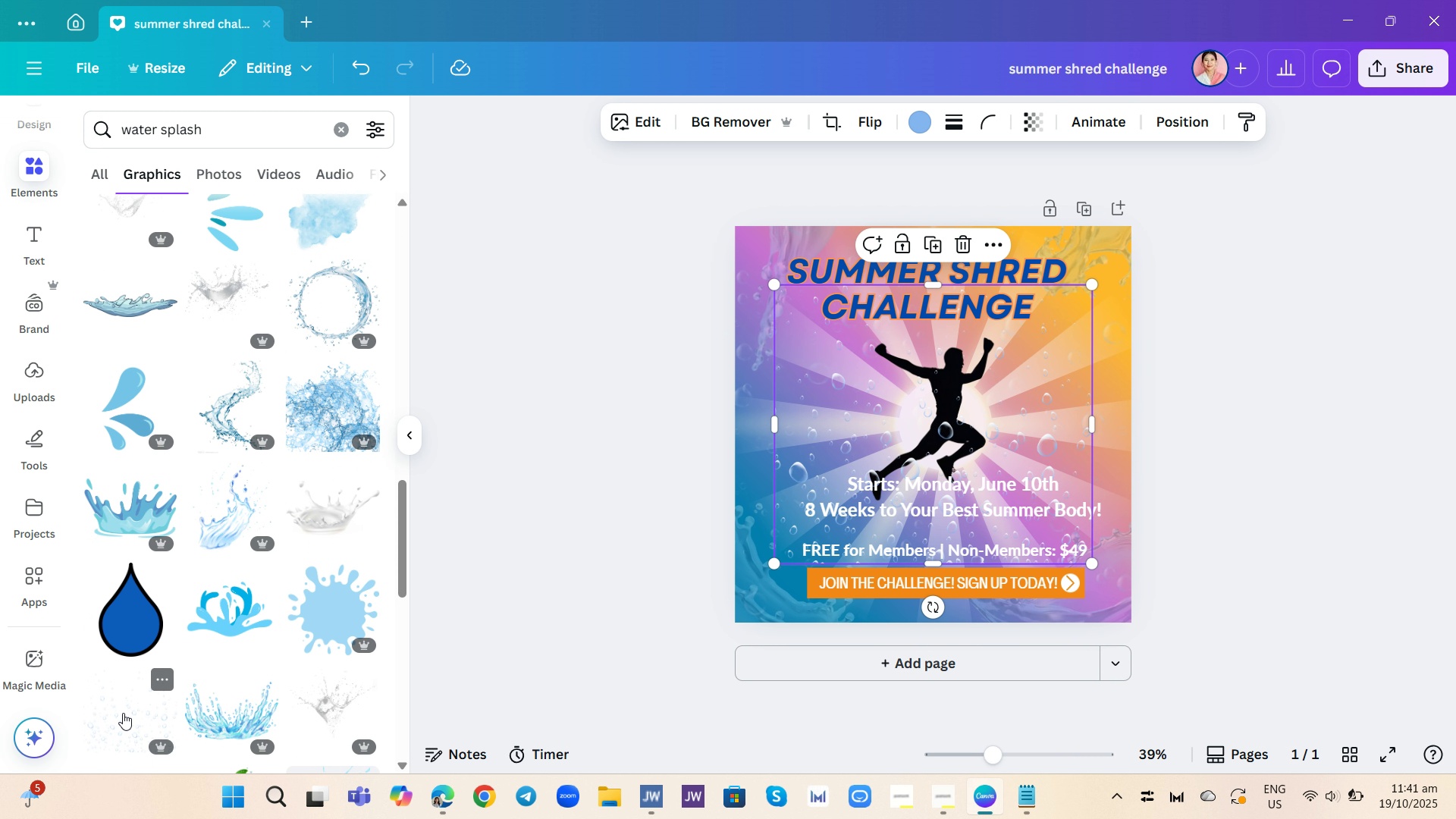 
left_click([123, 713])
 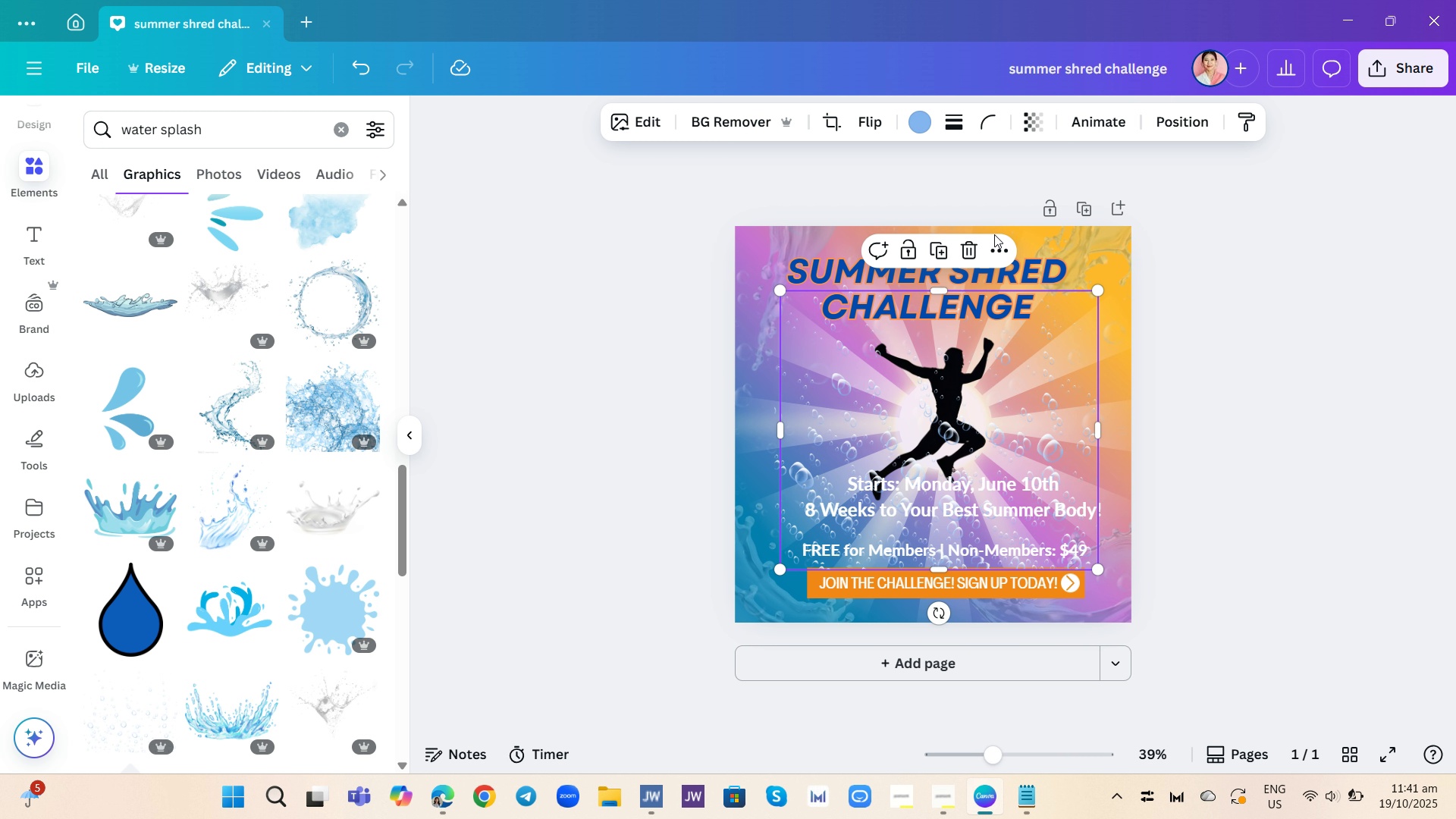 
left_click([965, 250])
 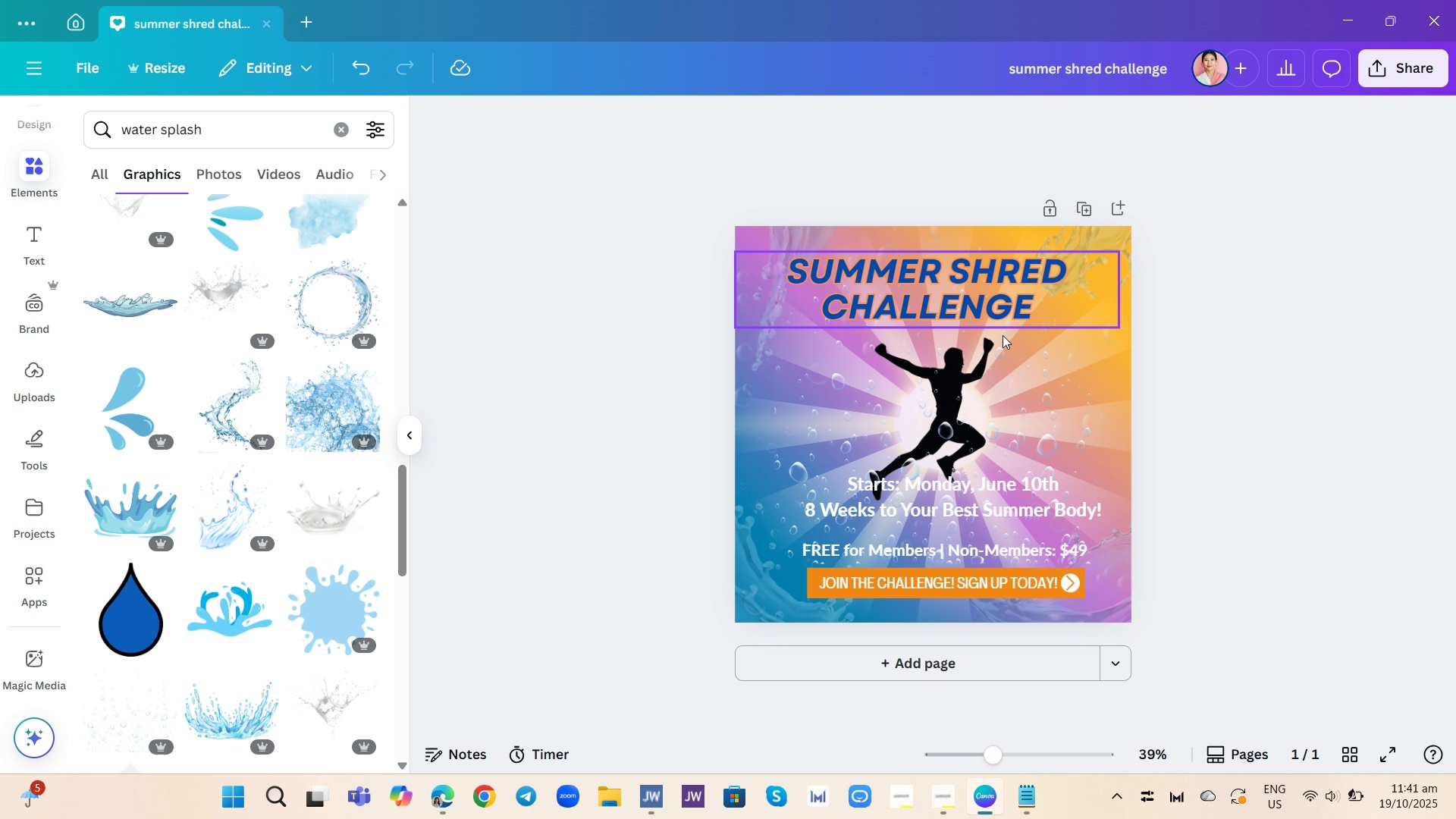 
left_click([992, 389])
 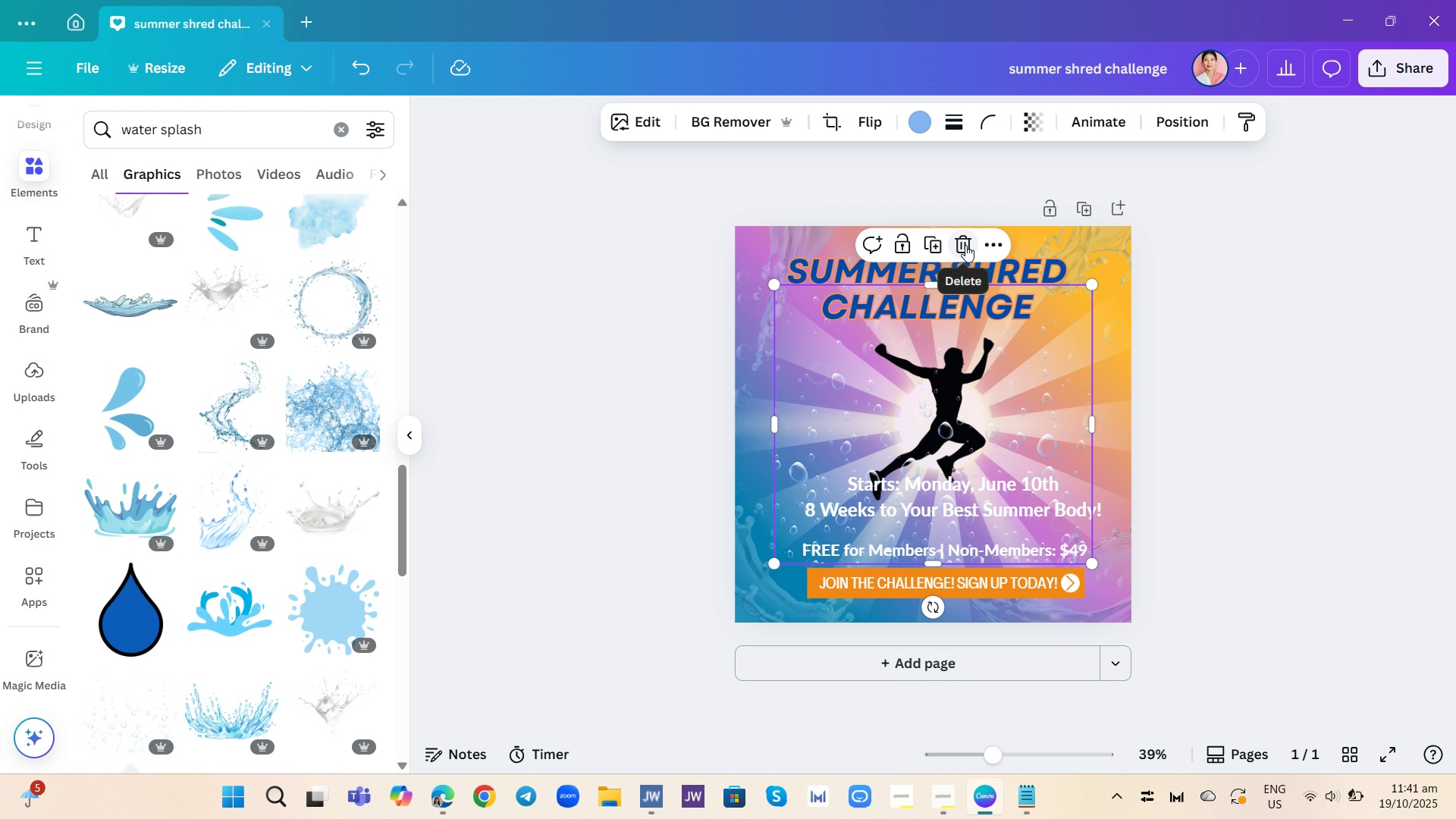 
left_click([965, 245])
 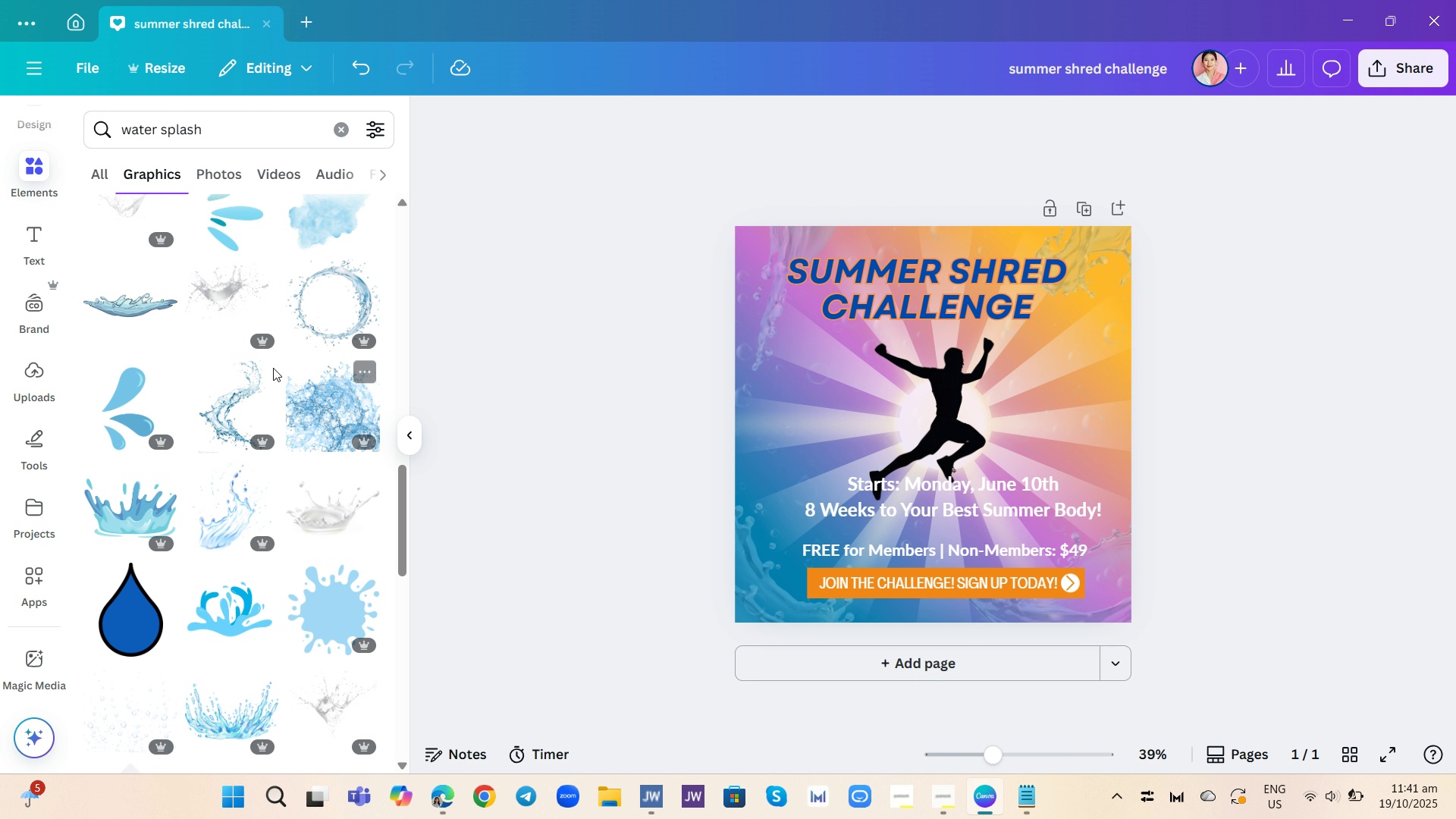 
scroll: coordinate [262, 343], scroll_direction: up, amount: 4.0
 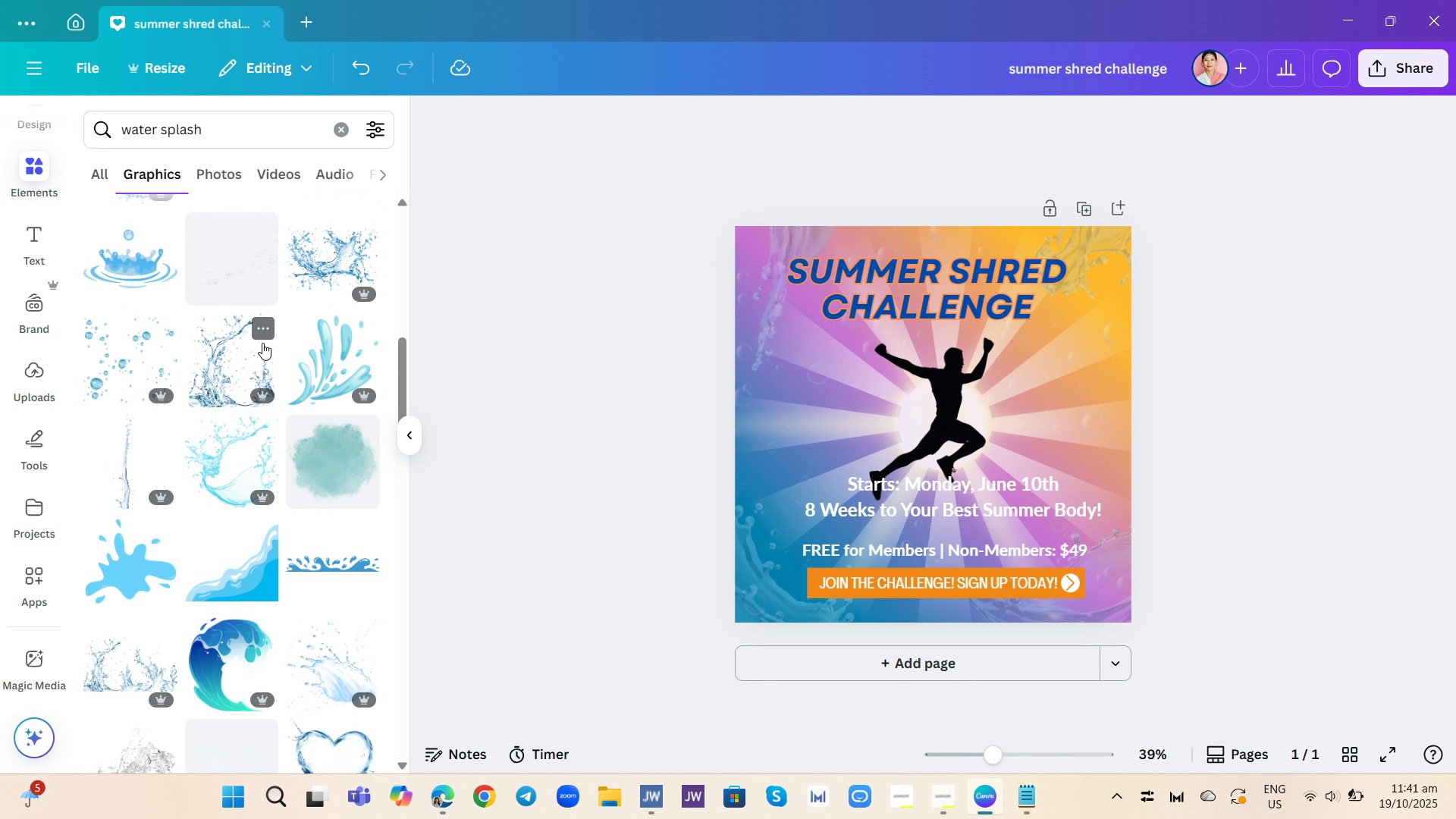 
scroll: coordinate [309, 435], scroll_direction: down, amount: 26.0
 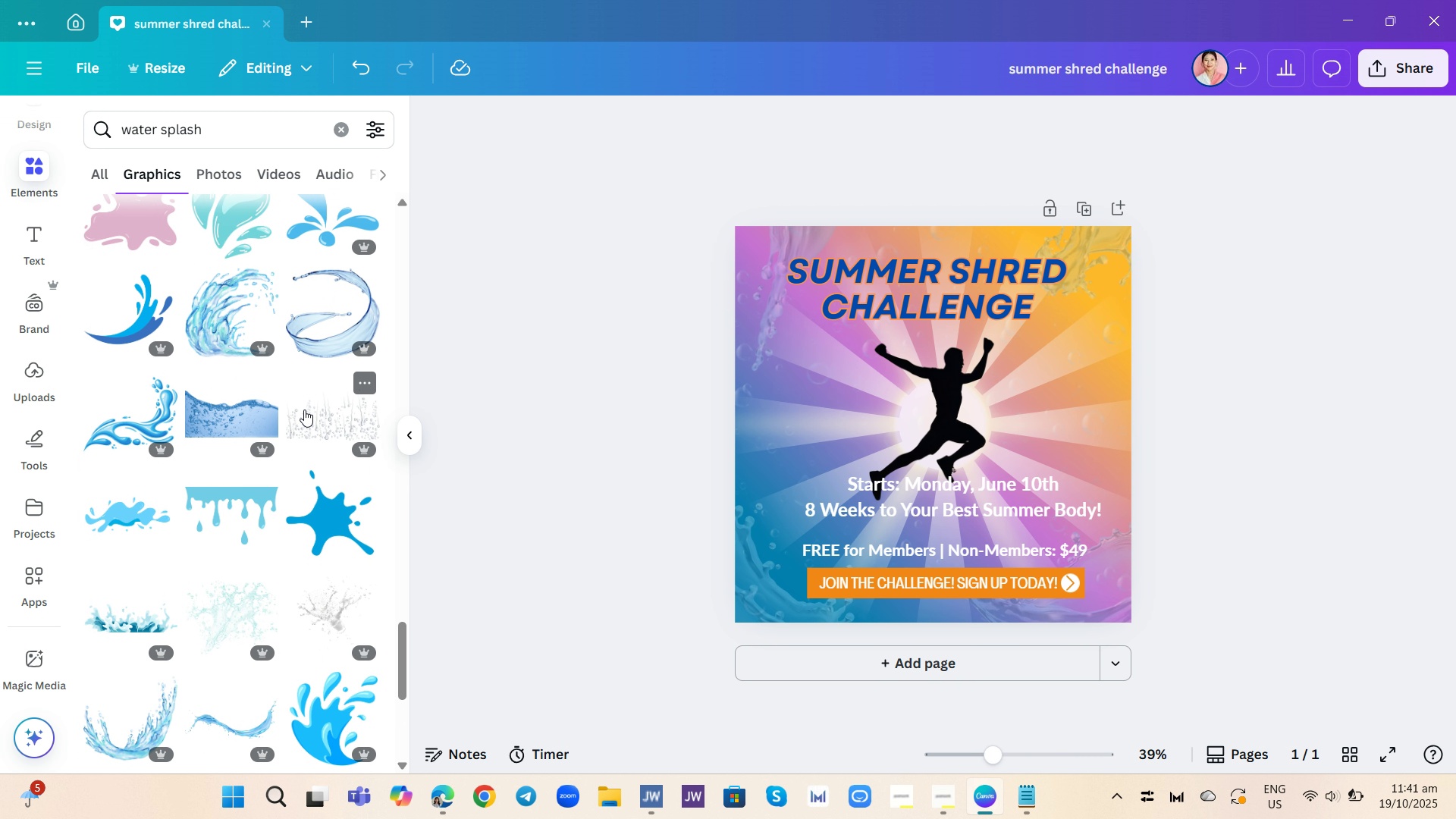 
scroll: coordinate [306, 409], scroll_direction: down, amount: 5.0
 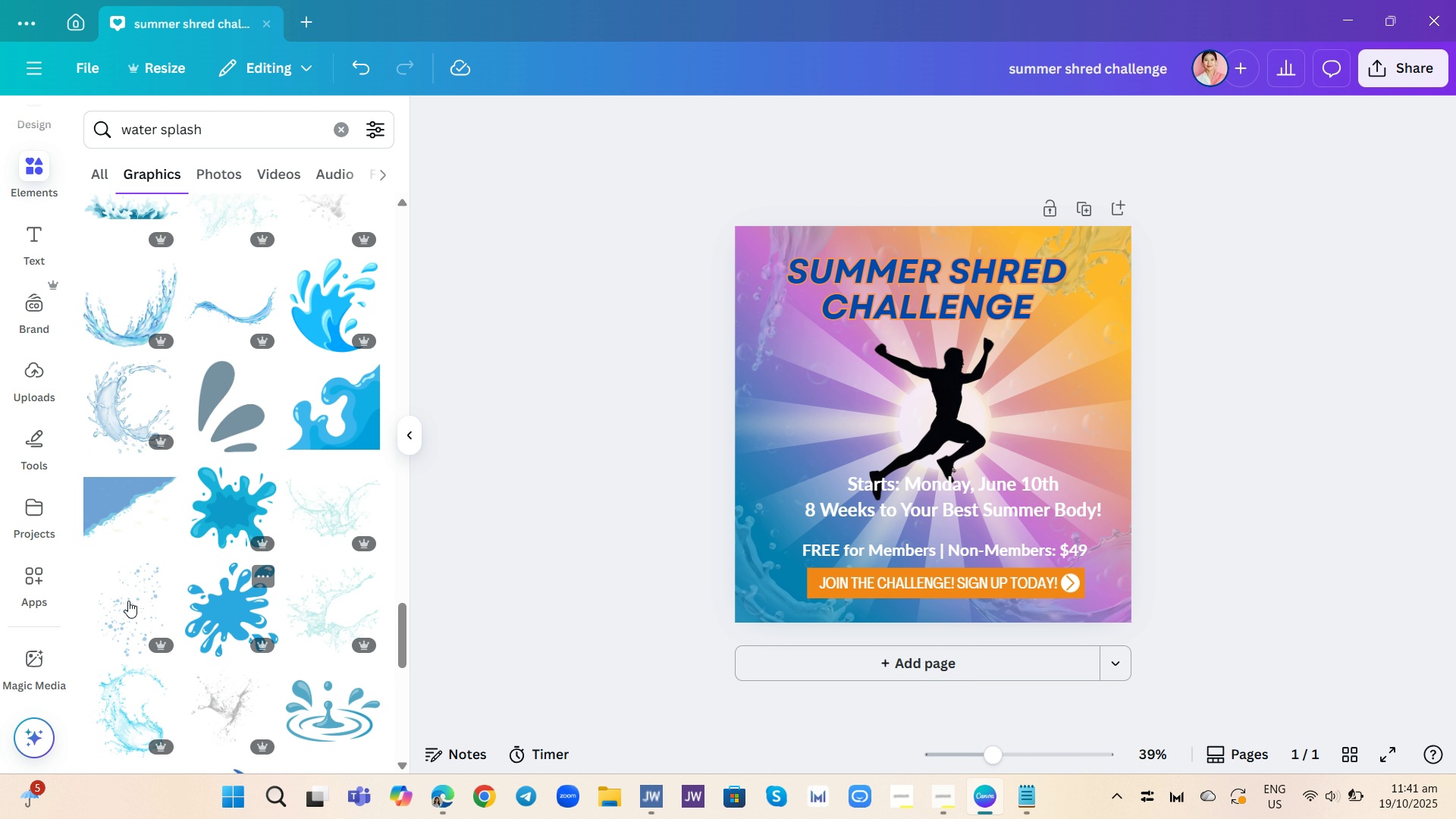 
left_click([116, 604])
 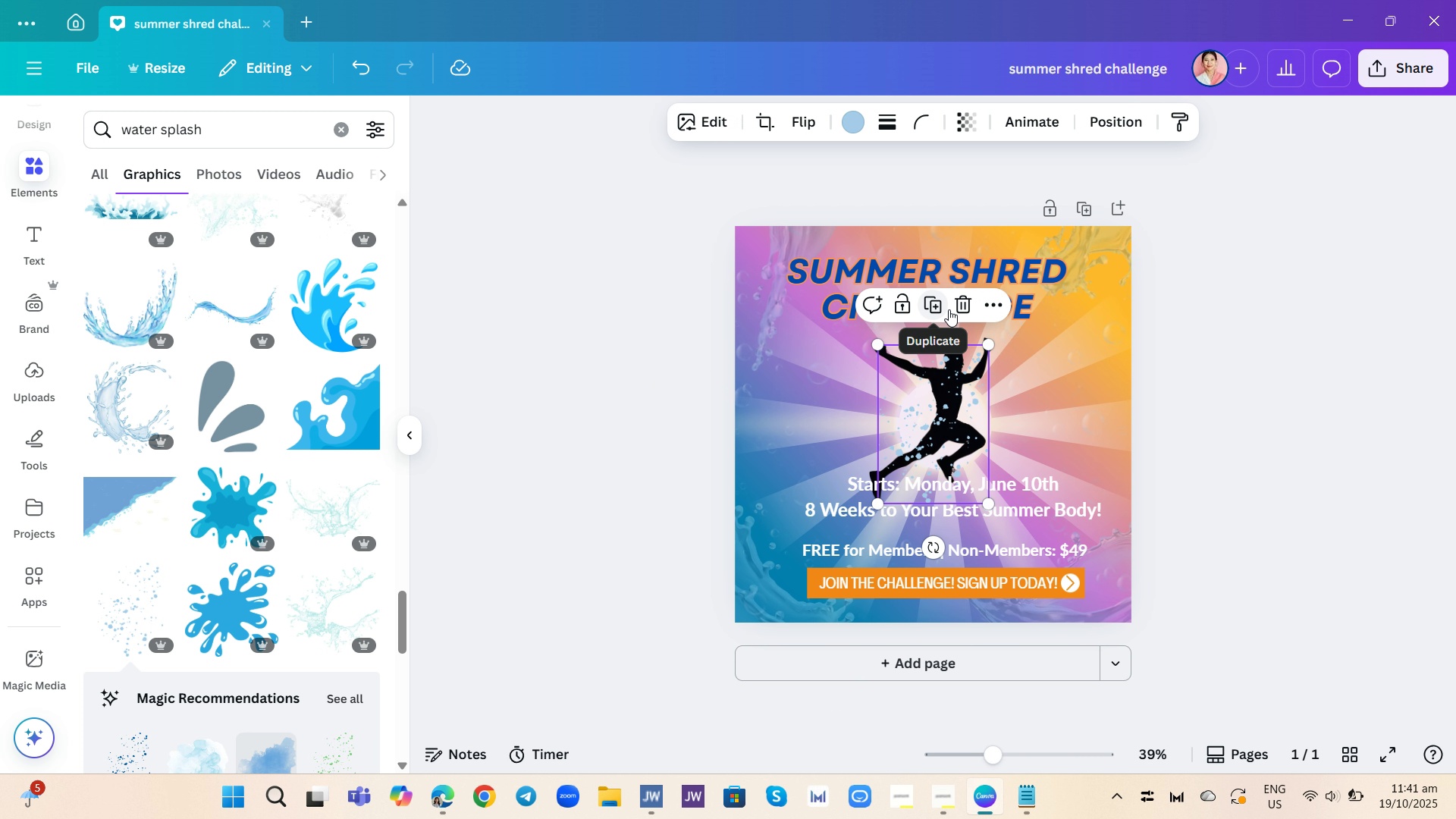 
left_click([959, 312])
 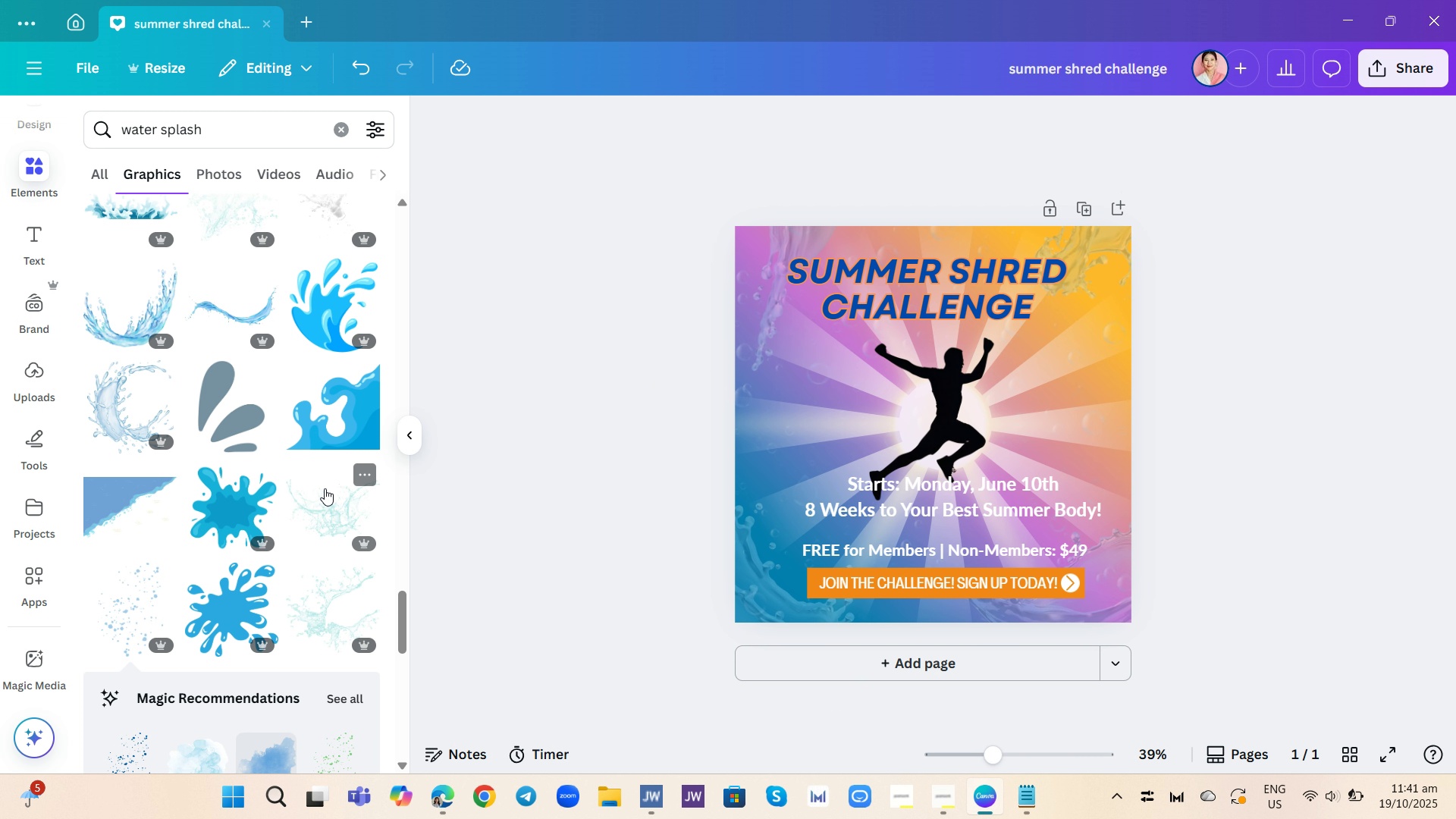 
scroll: coordinate [257, 381], scroll_direction: down, amount: 13.0
 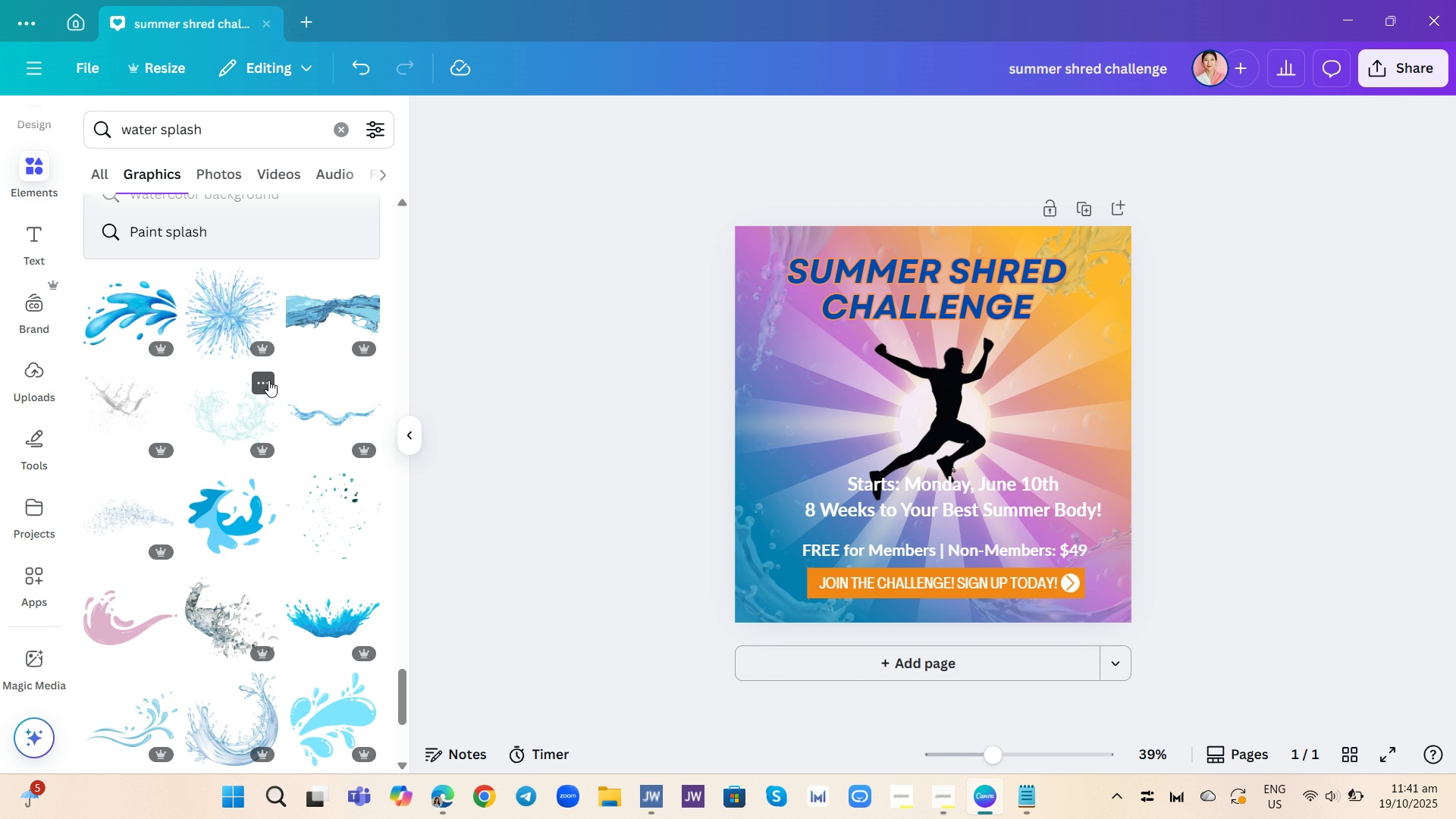 
scroll: coordinate [269, 380], scroll_direction: down, amount: 2.0
 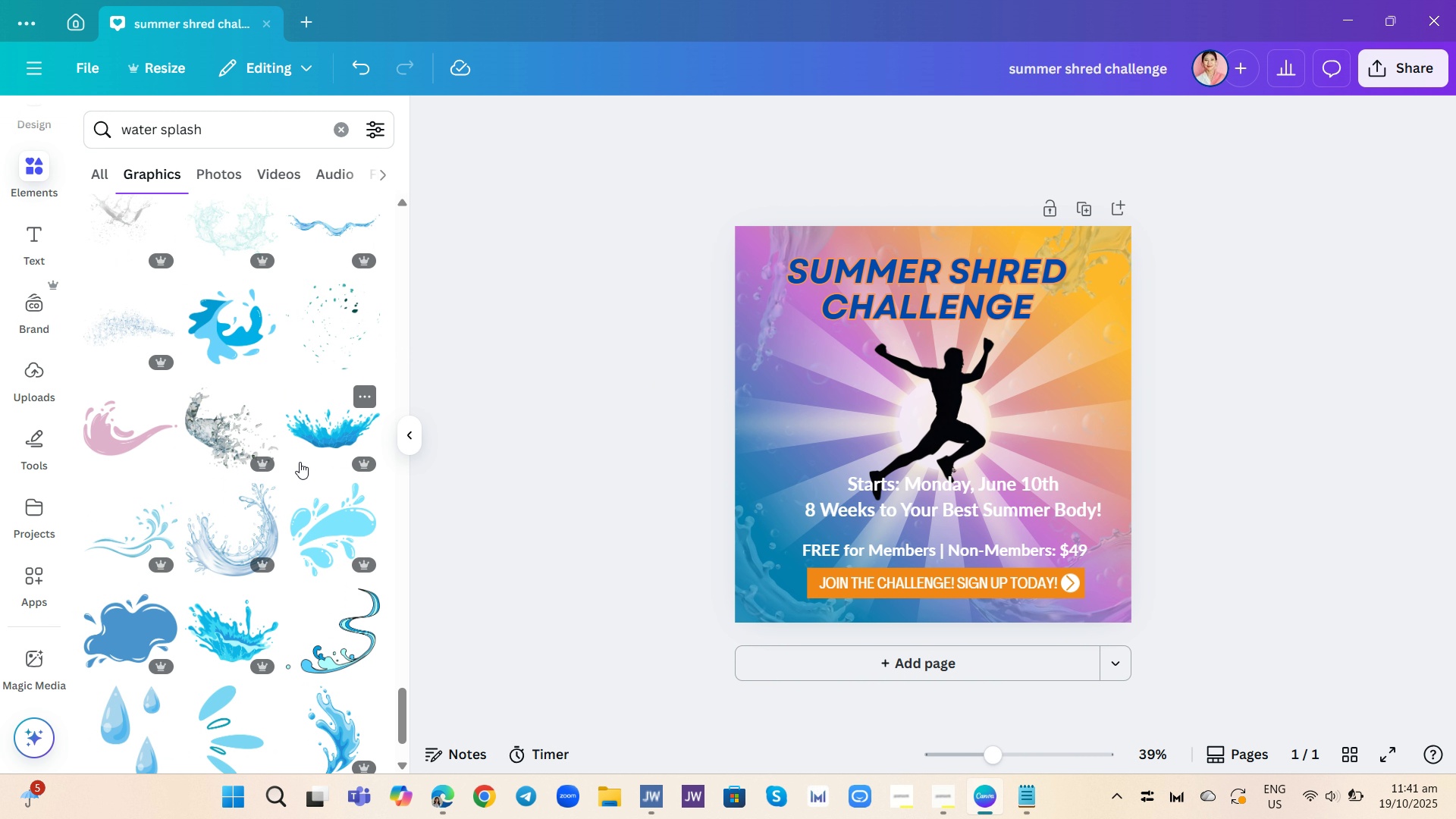 
scroll: coordinate [272, 359], scroll_direction: up, amount: 28.0
 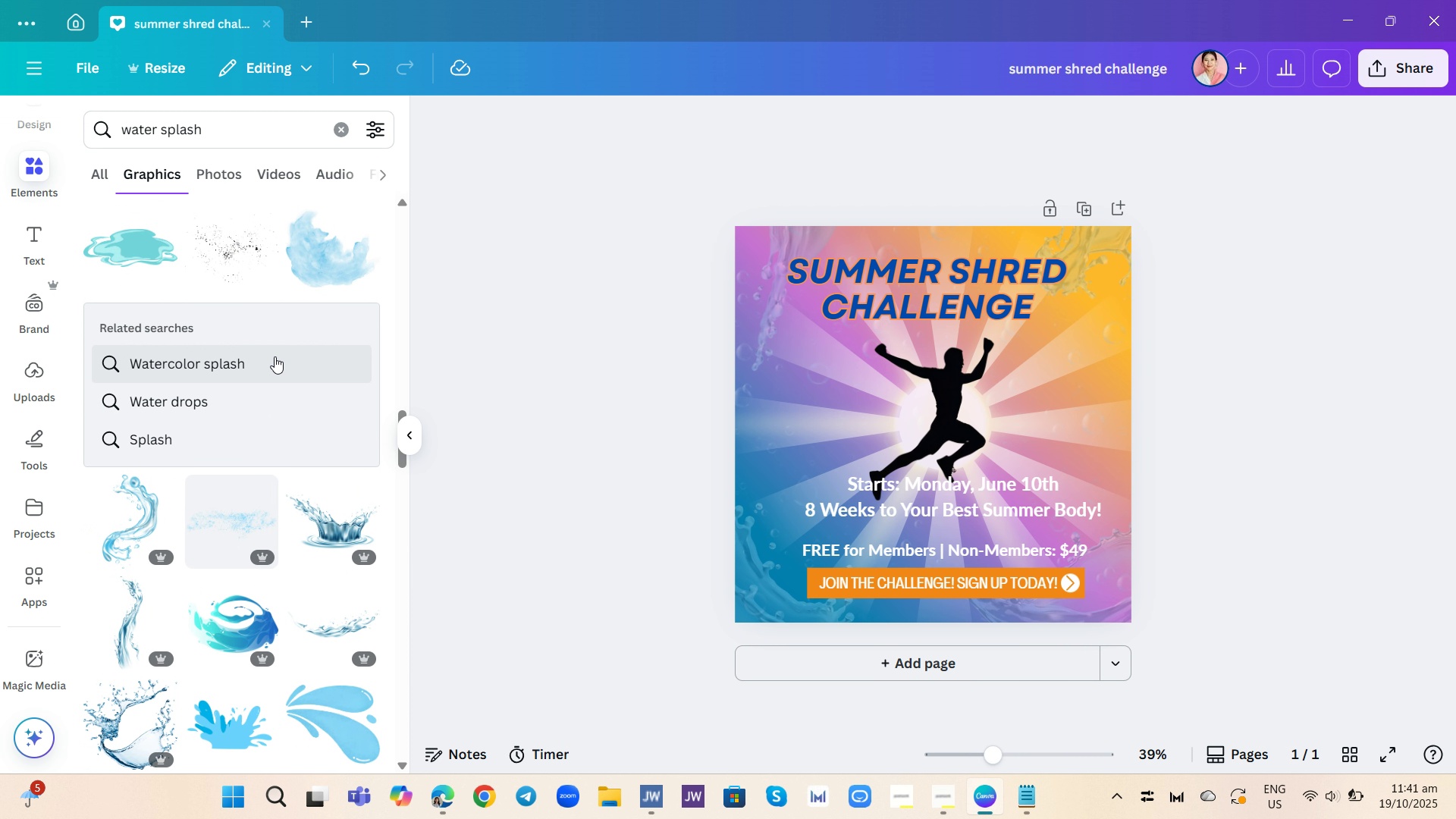 
scroll: coordinate [223, 391], scroll_direction: up, amount: 14.0
 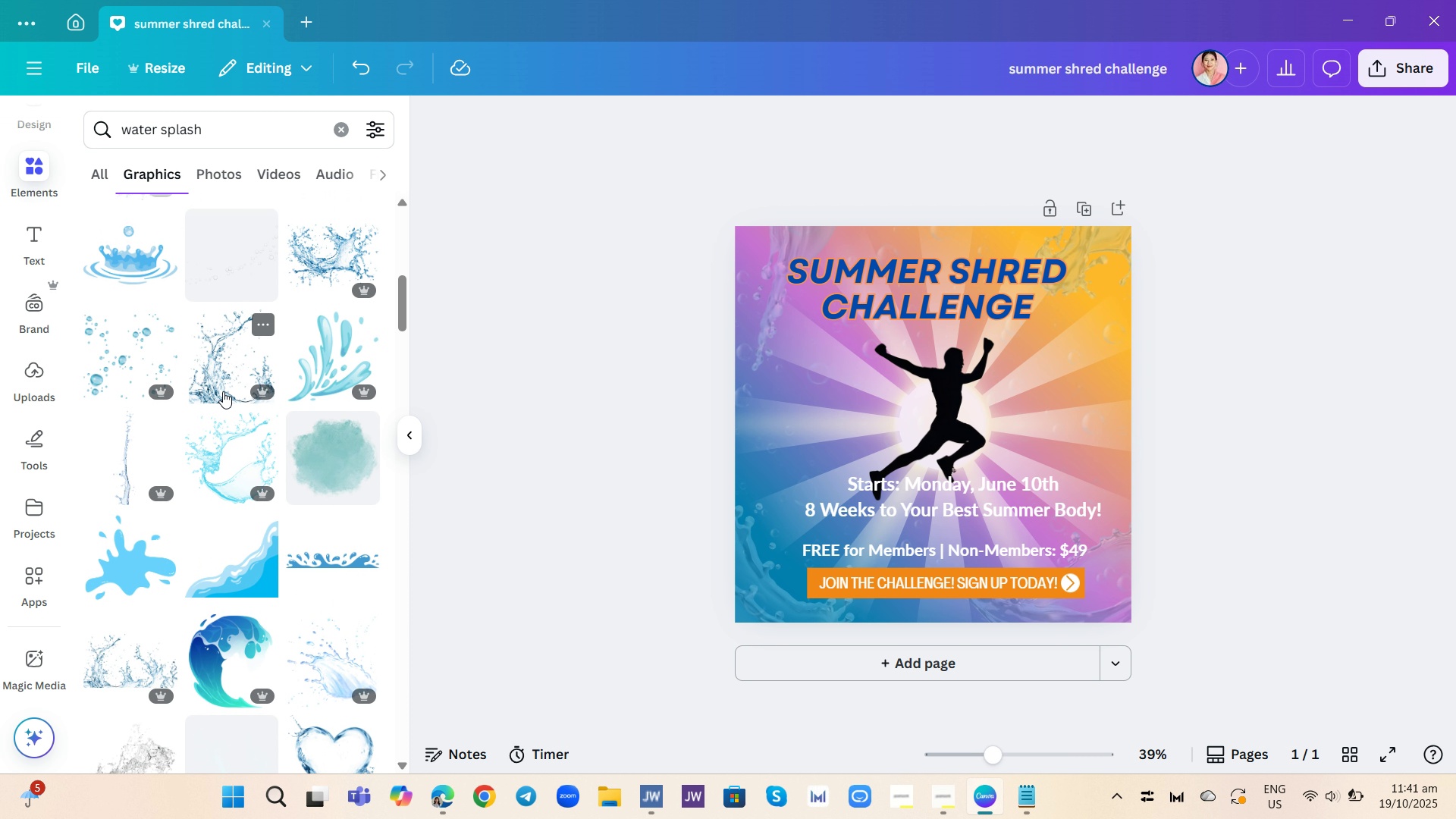 
scroll: coordinate [223, 391], scroll_direction: up, amount: 1.0
 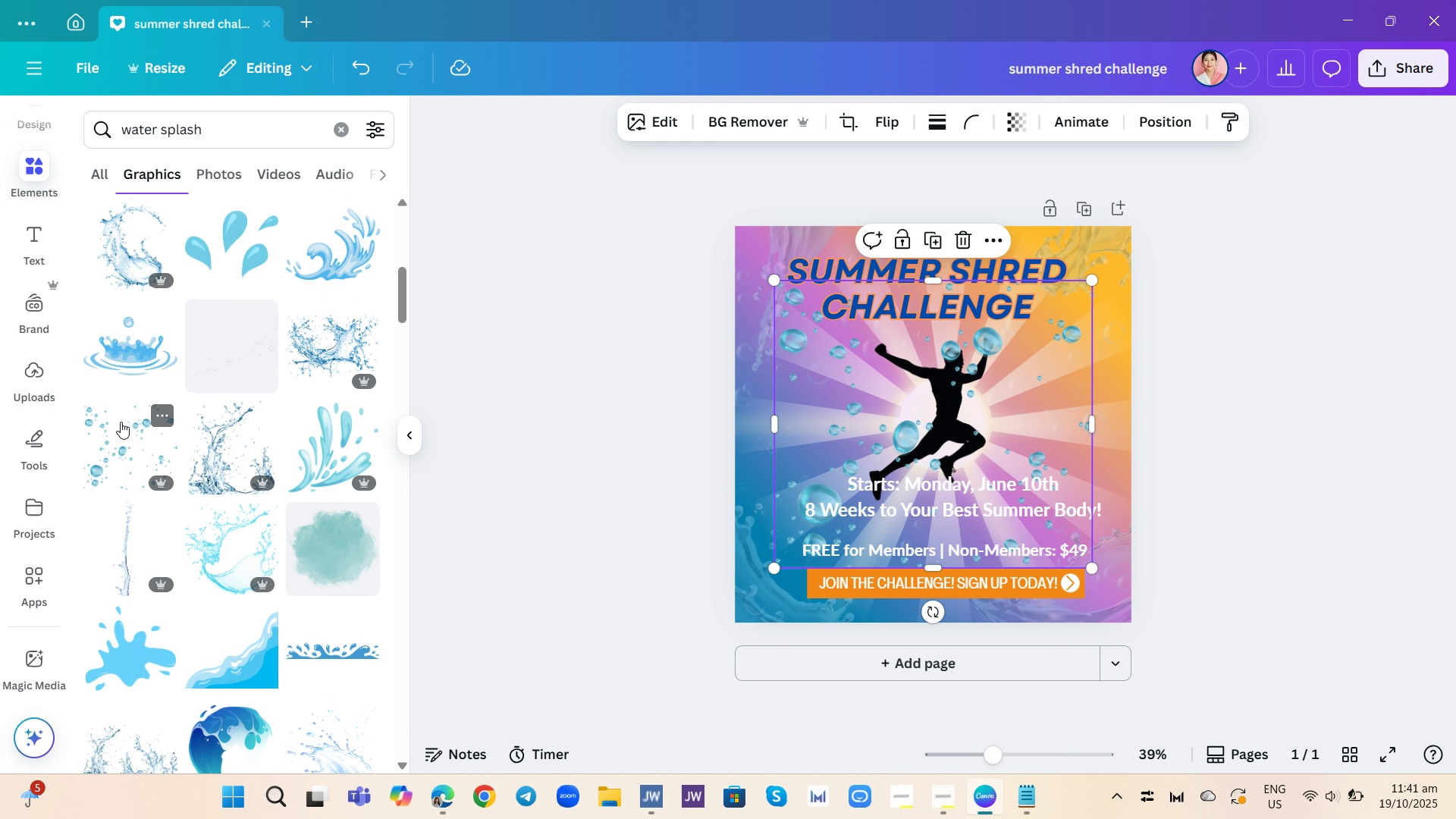 
left_click([121, 422])
 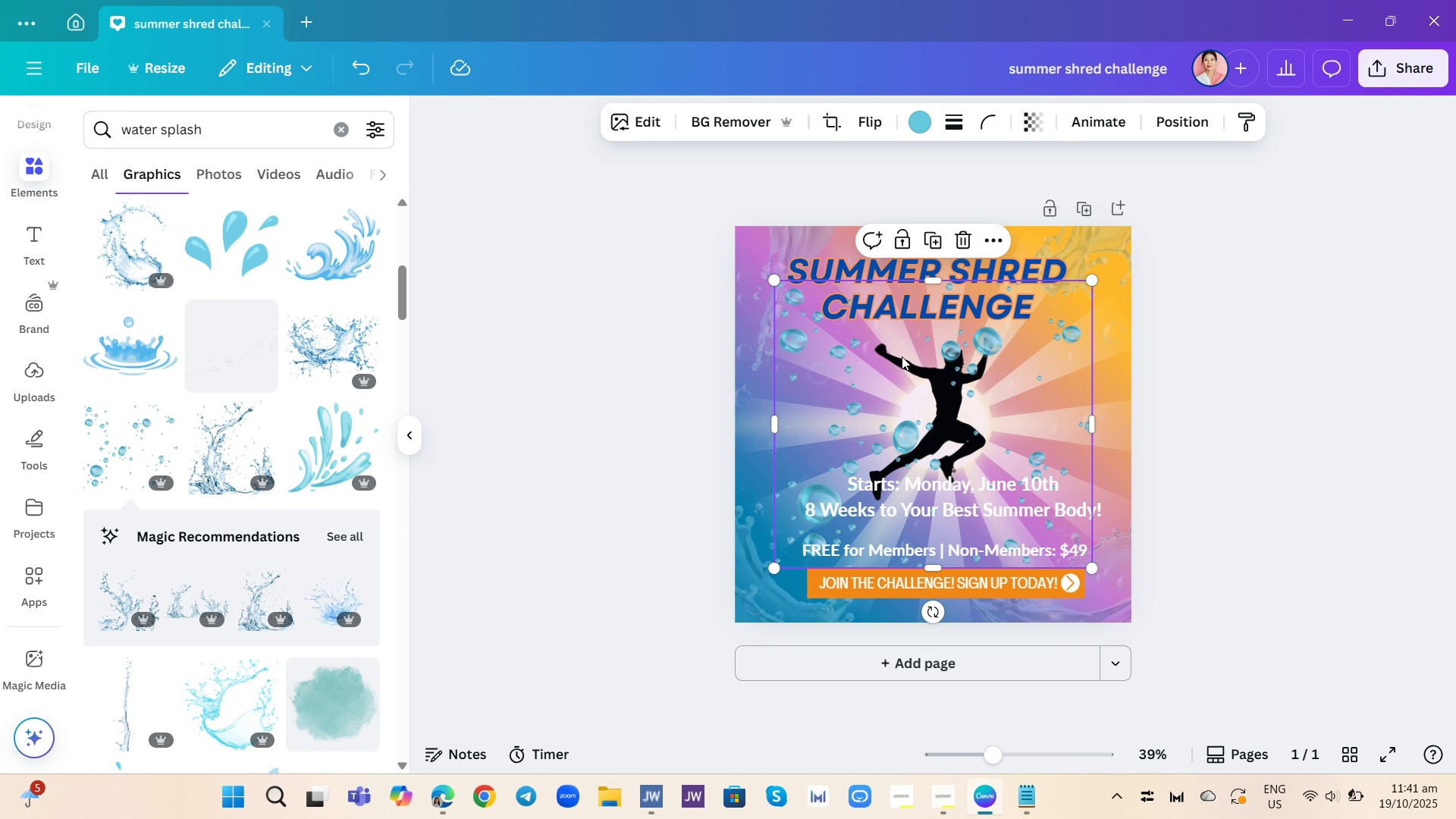 
left_click_drag(start_coordinate=[920, 369], to_coordinate=[908, 347])
 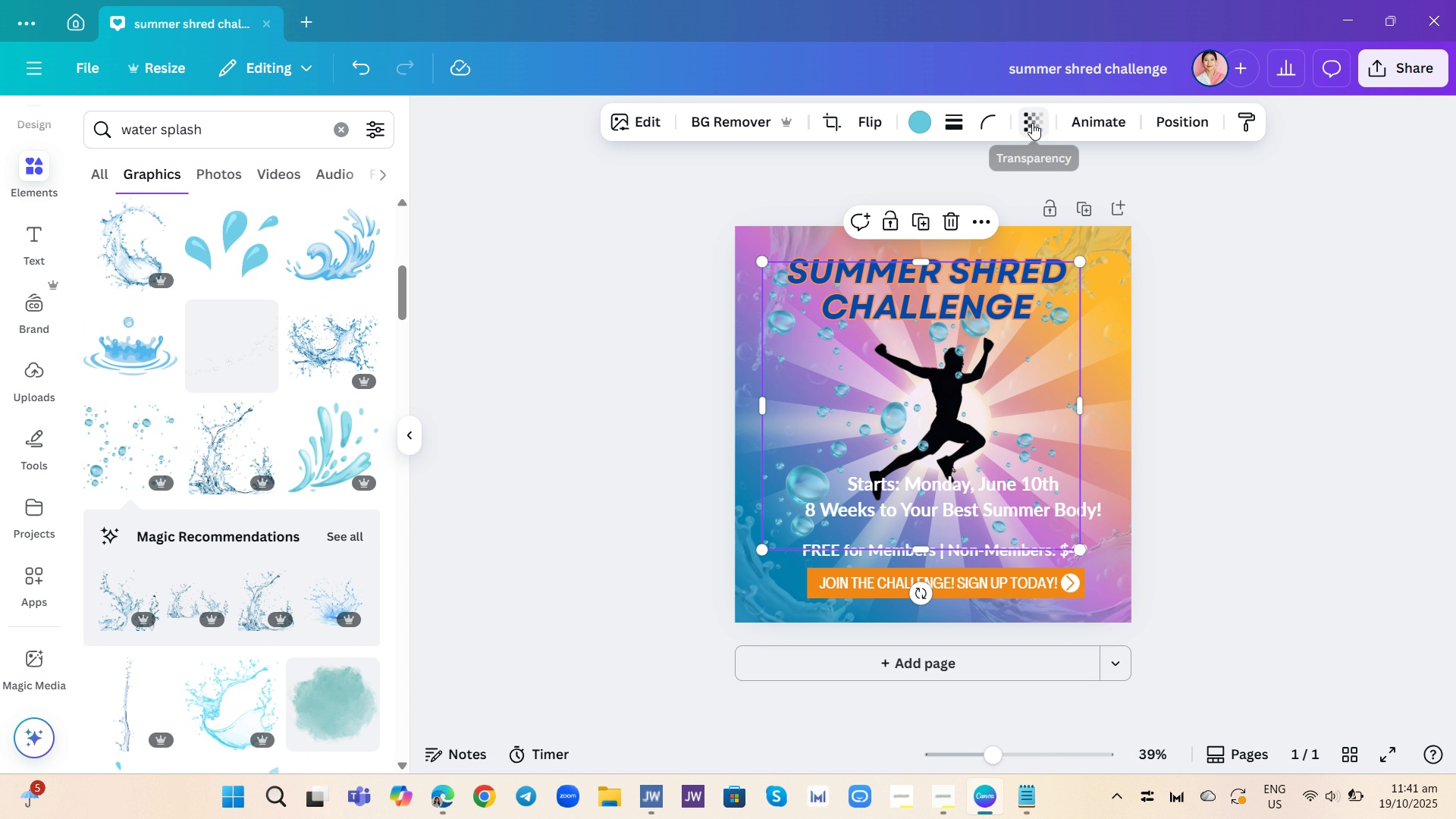 
left_click([1032, 123])
 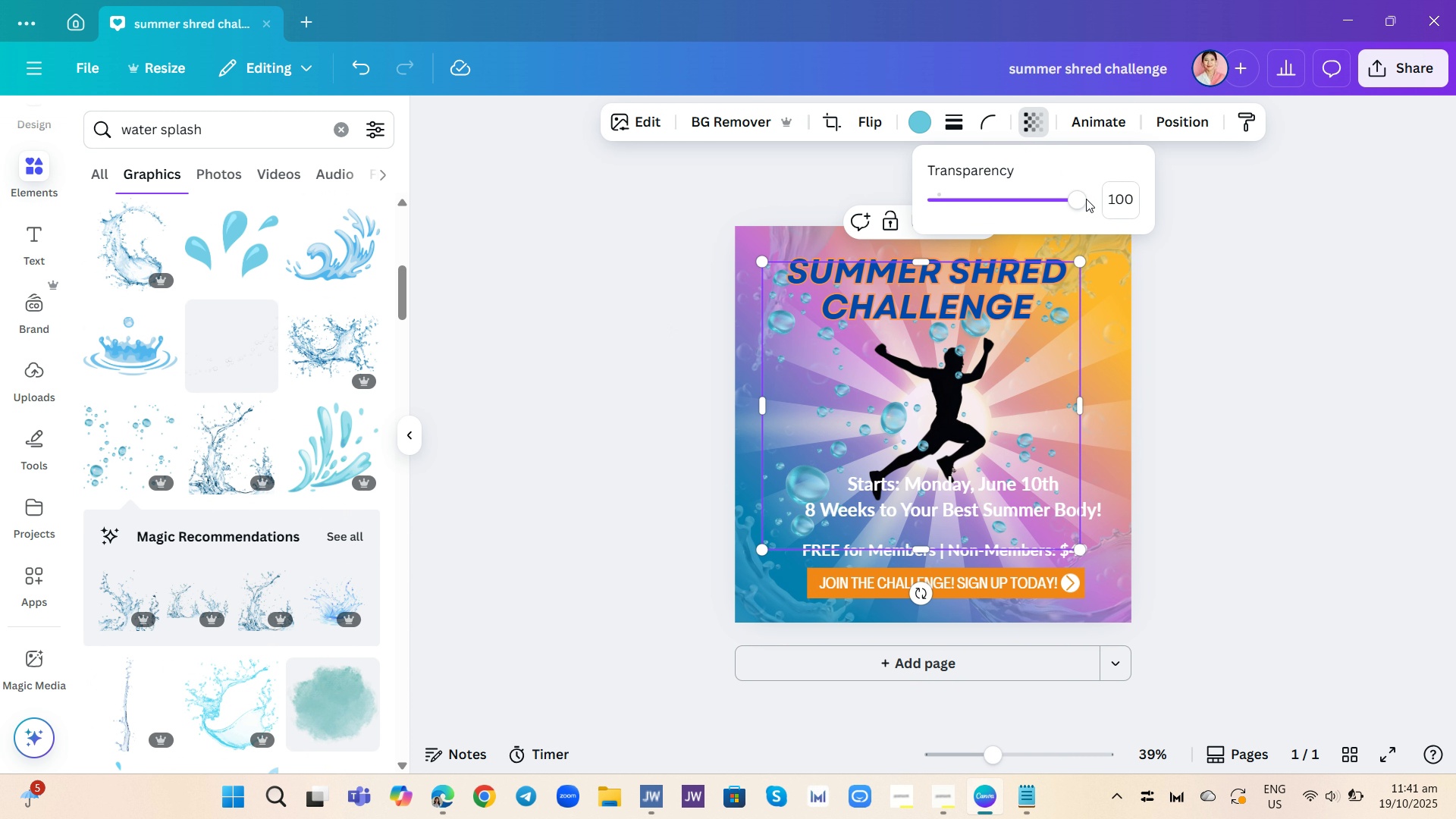 
left_click_drag(start_coordinate=[1084, 199], to_coordinate=[976, 252])
 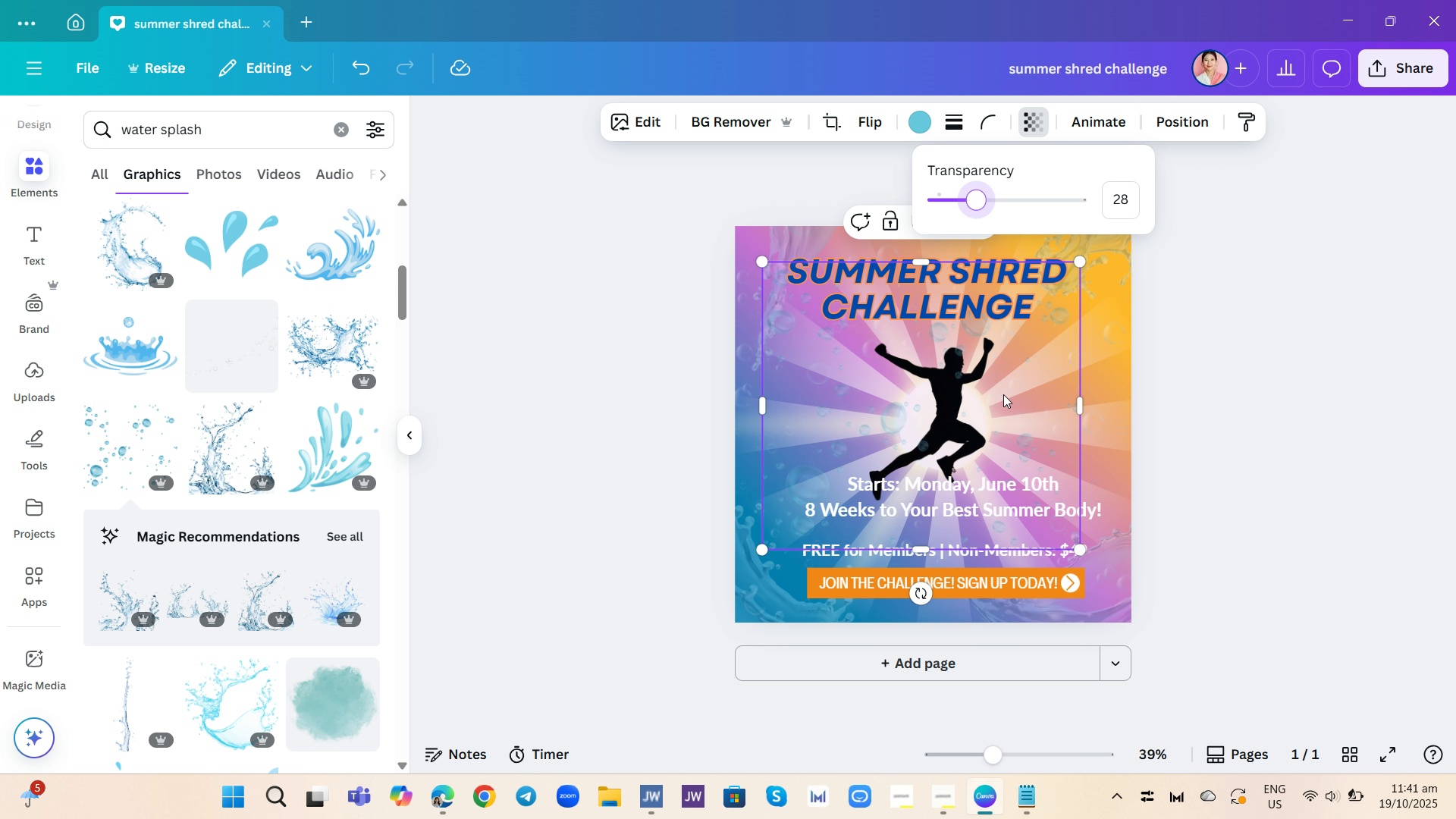 
left_click_drag(start_coordinate=[993, 410], to_coordinate=[1046, 416])
 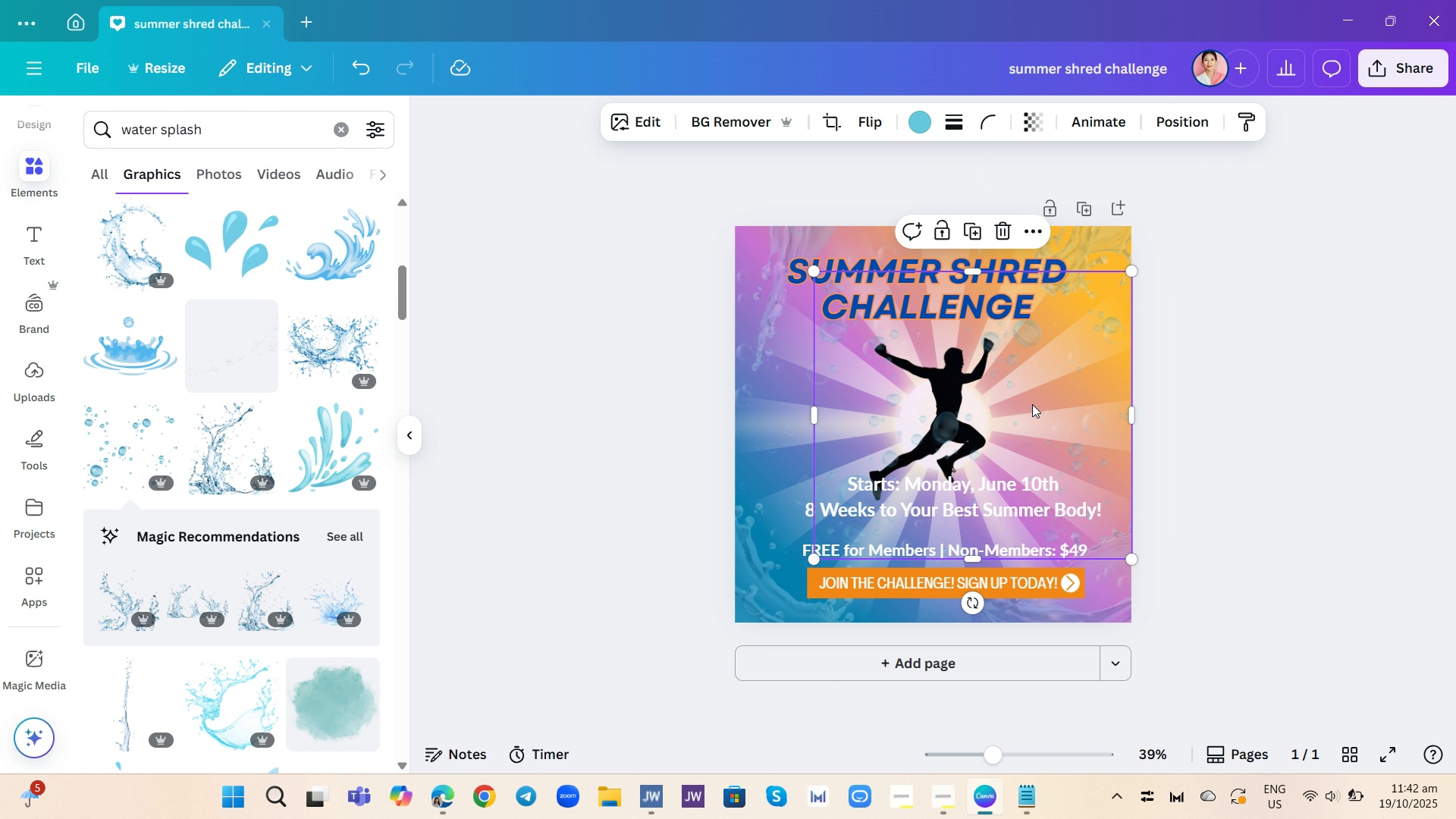 
left_click_drag(start_coordinate=[1022, 403], to_coordinate=[1096, 371])
 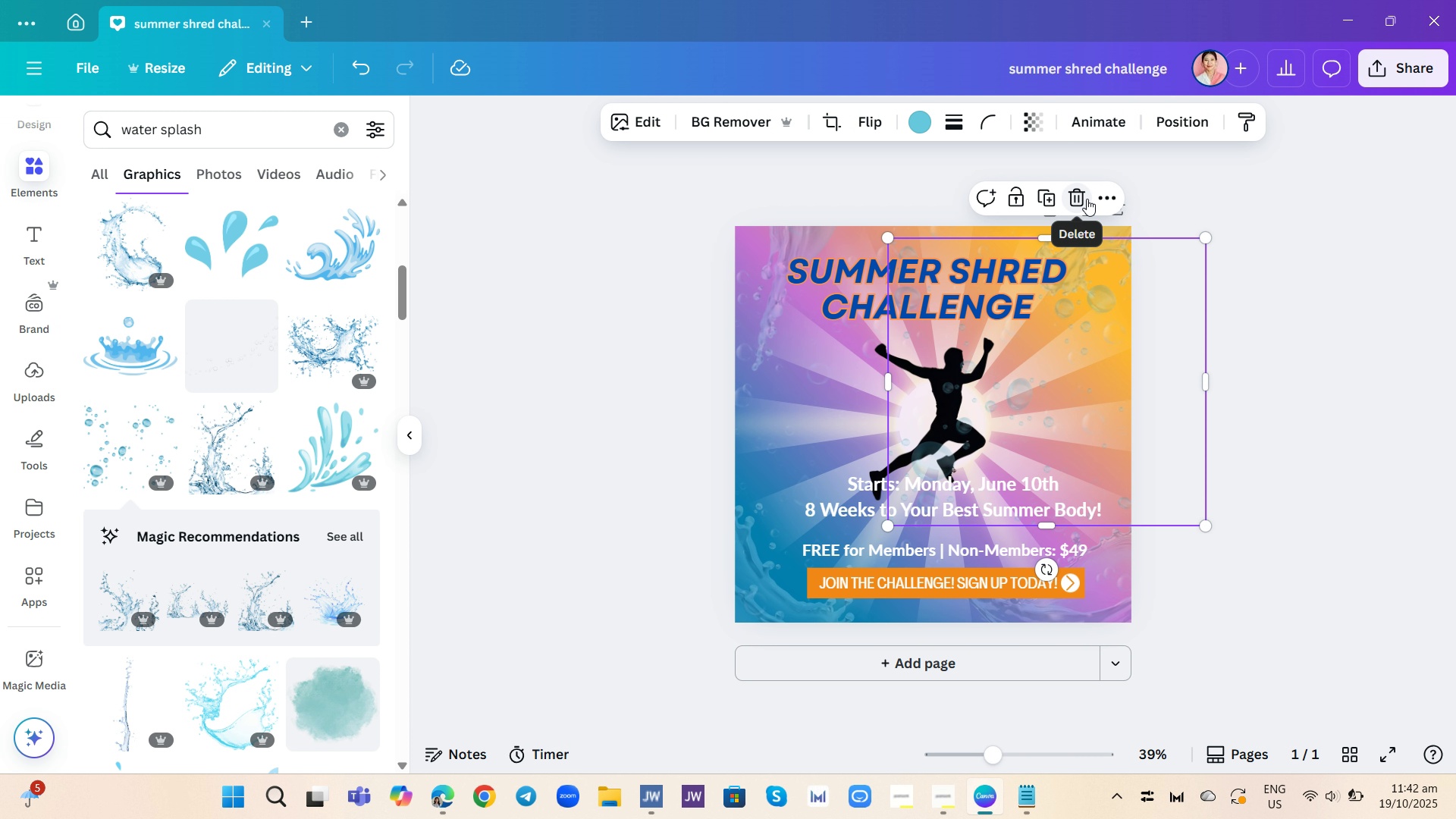 
left_click([1076, 193])
 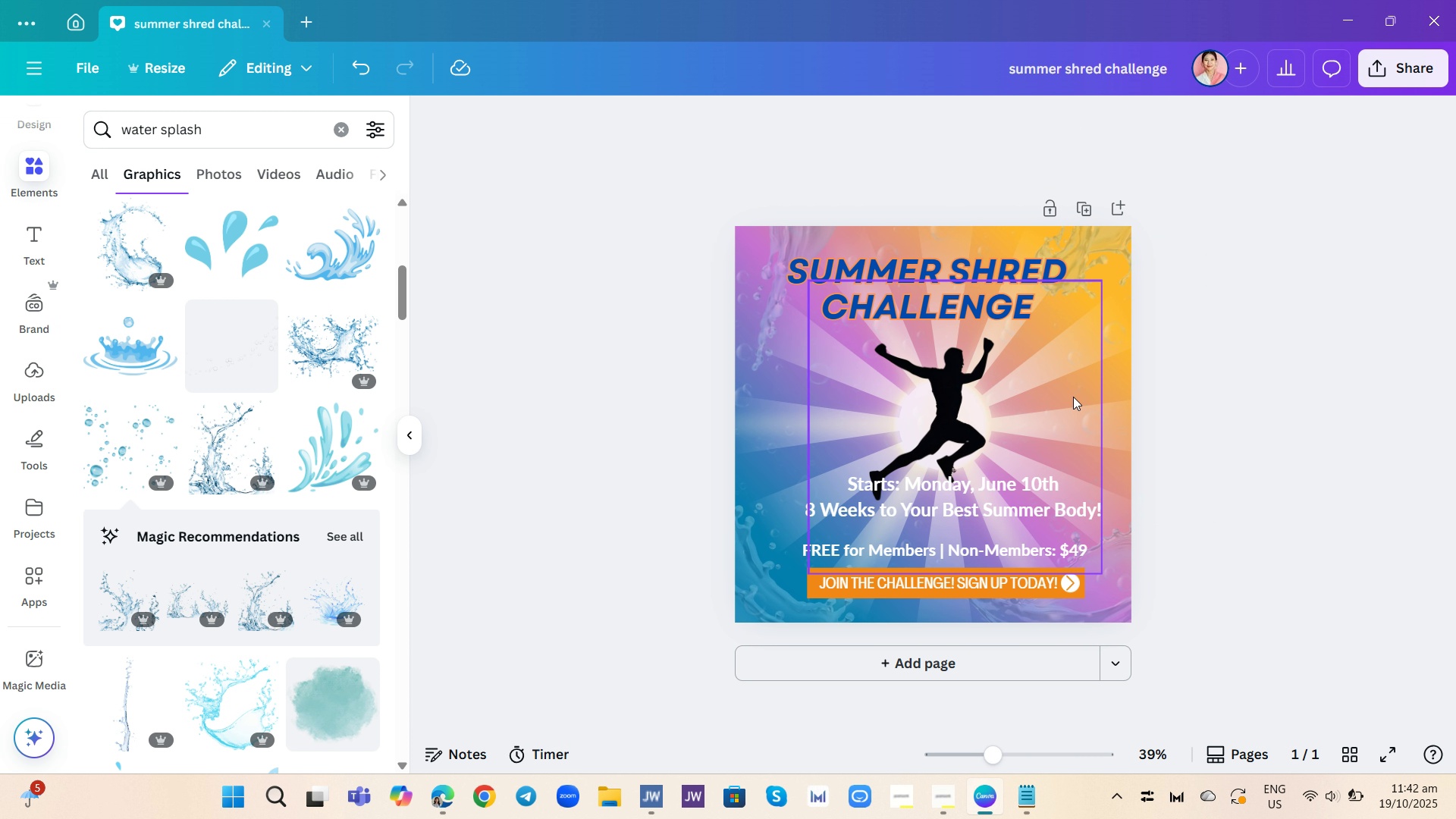 
left_click([1068, 400])
 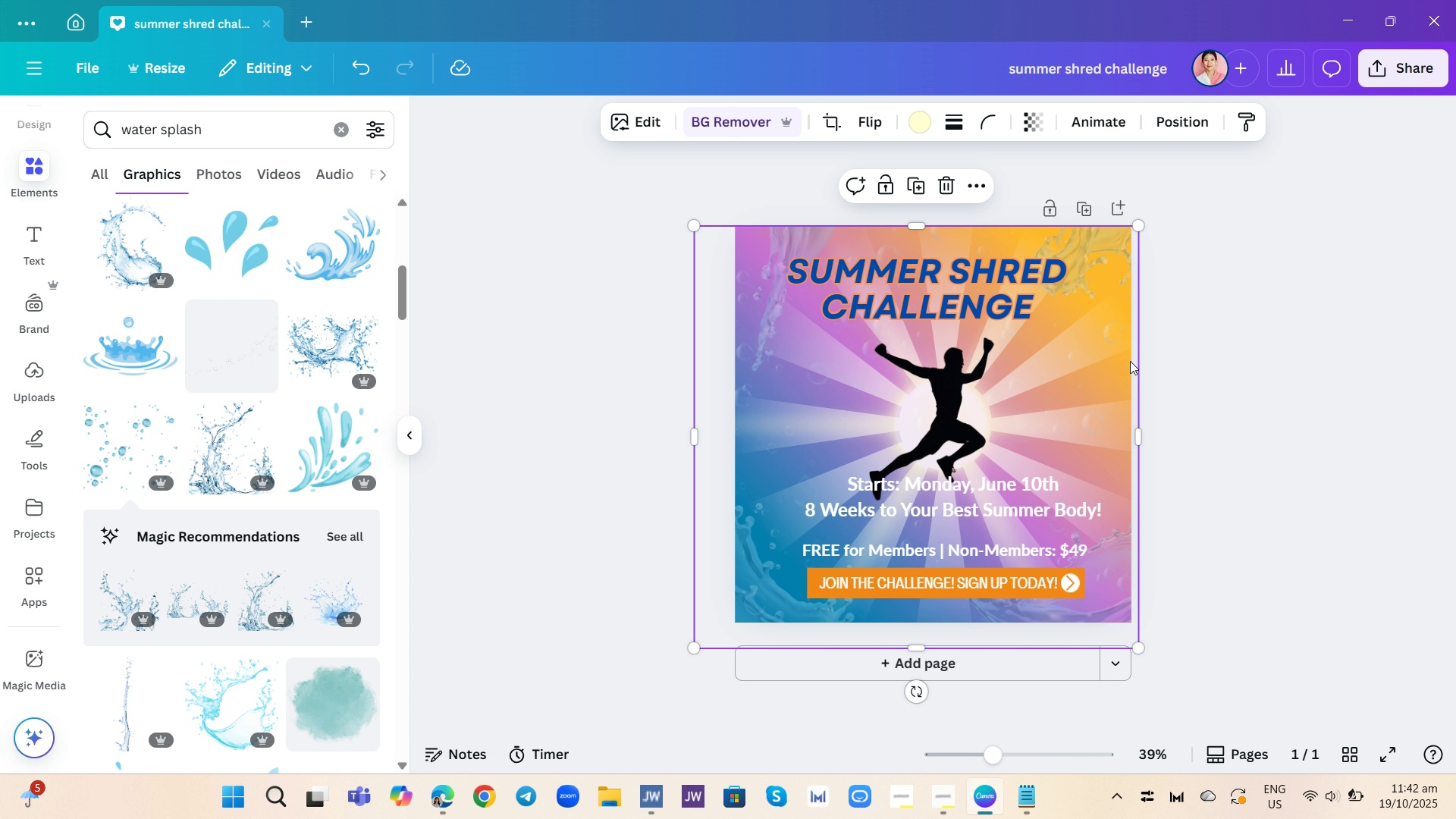 
left_click([1130, 361])
 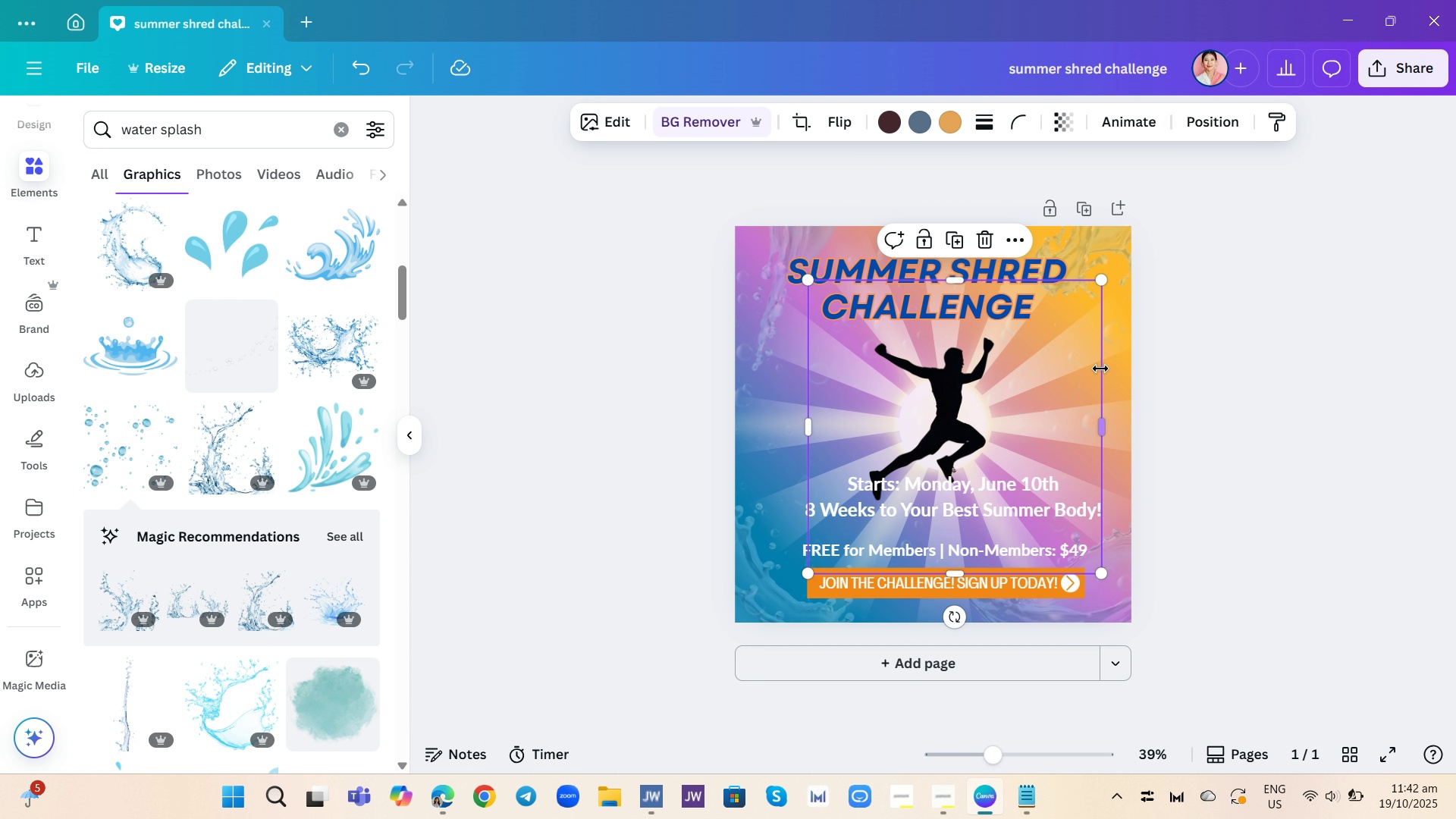 
left_click([1100, 369])
 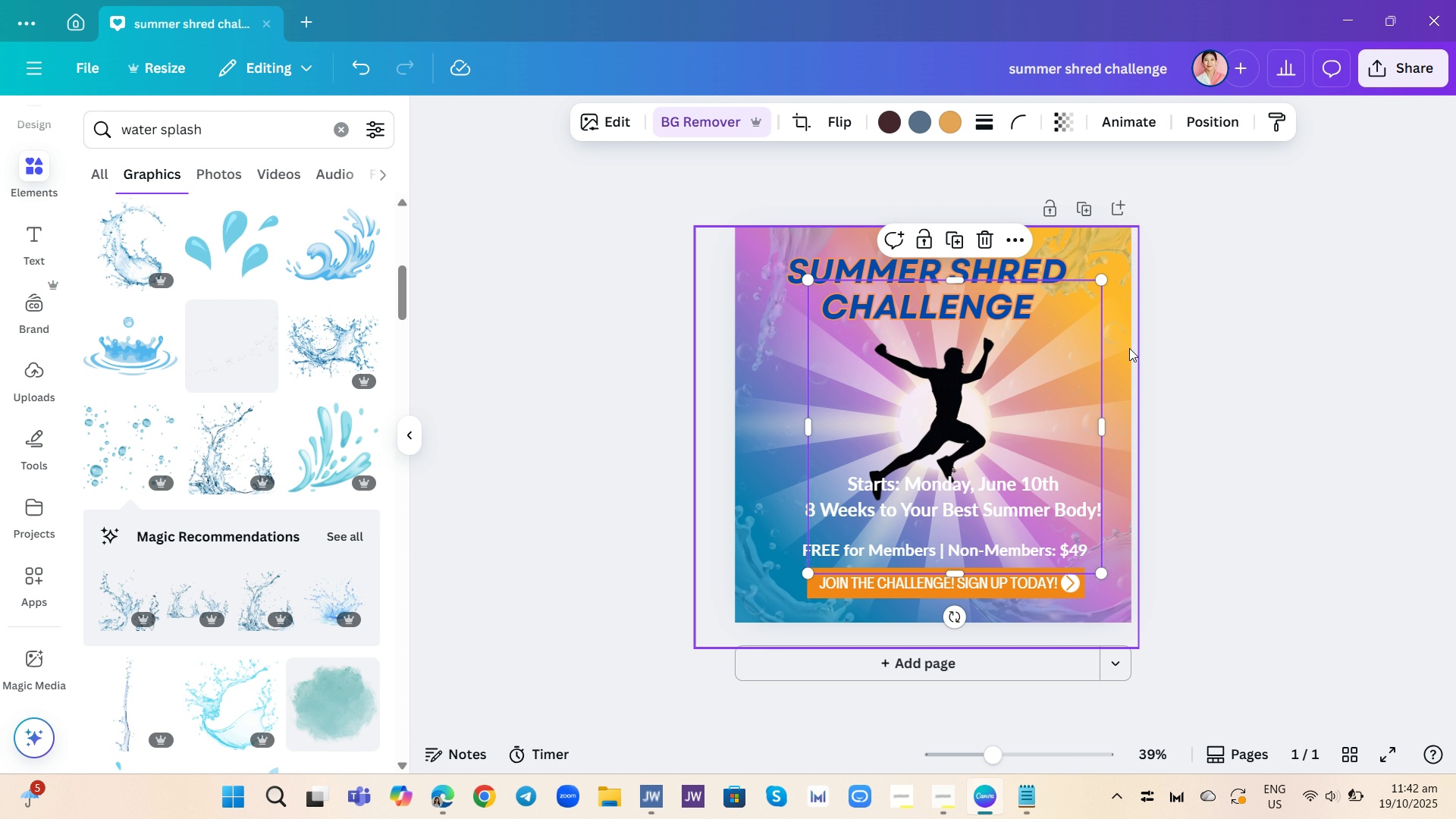 
left_click_drag(start_coordinate=[1130, 348], to_coordinate=[1141, 349])
 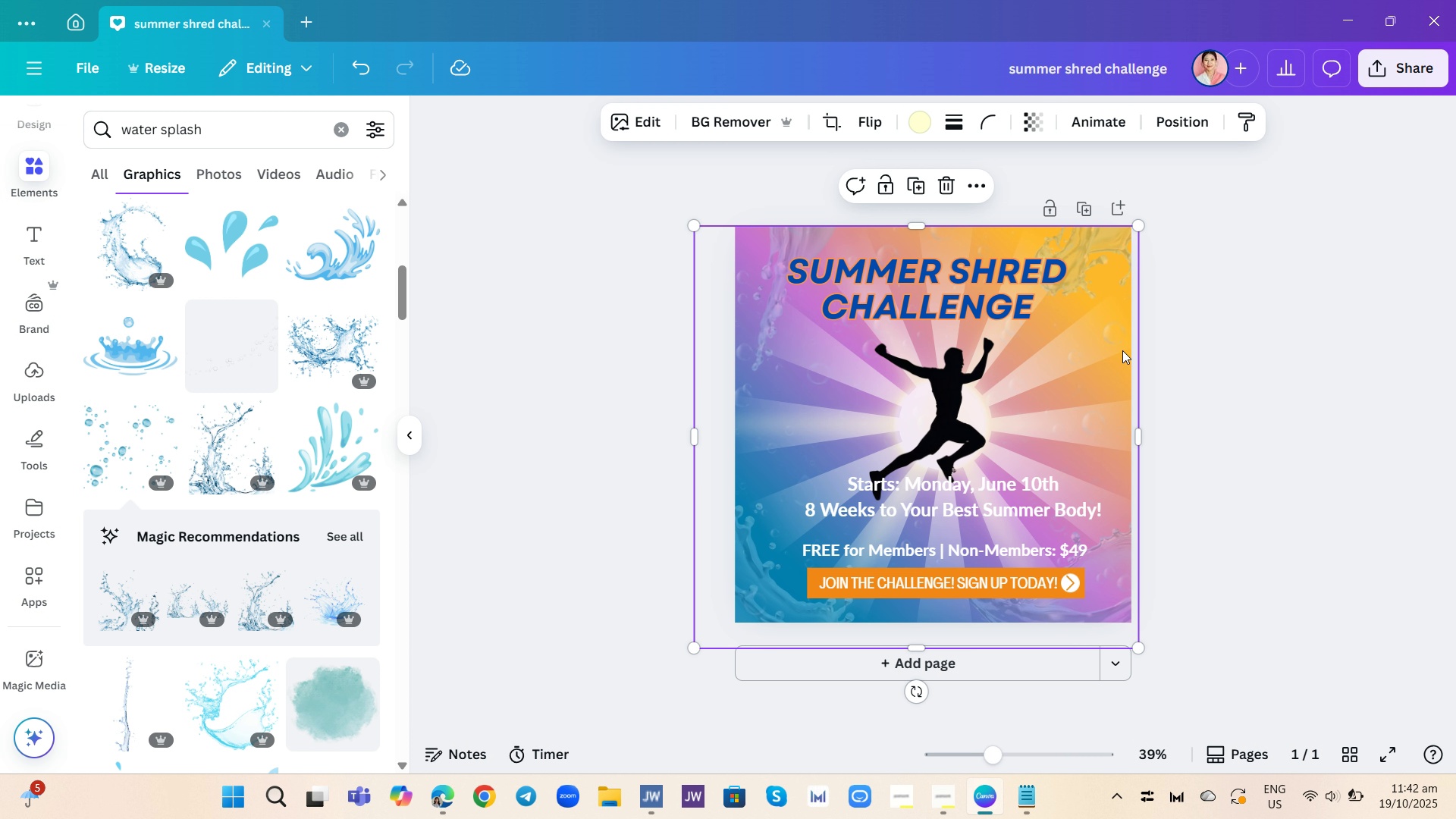 
left_click([1122, 350])
 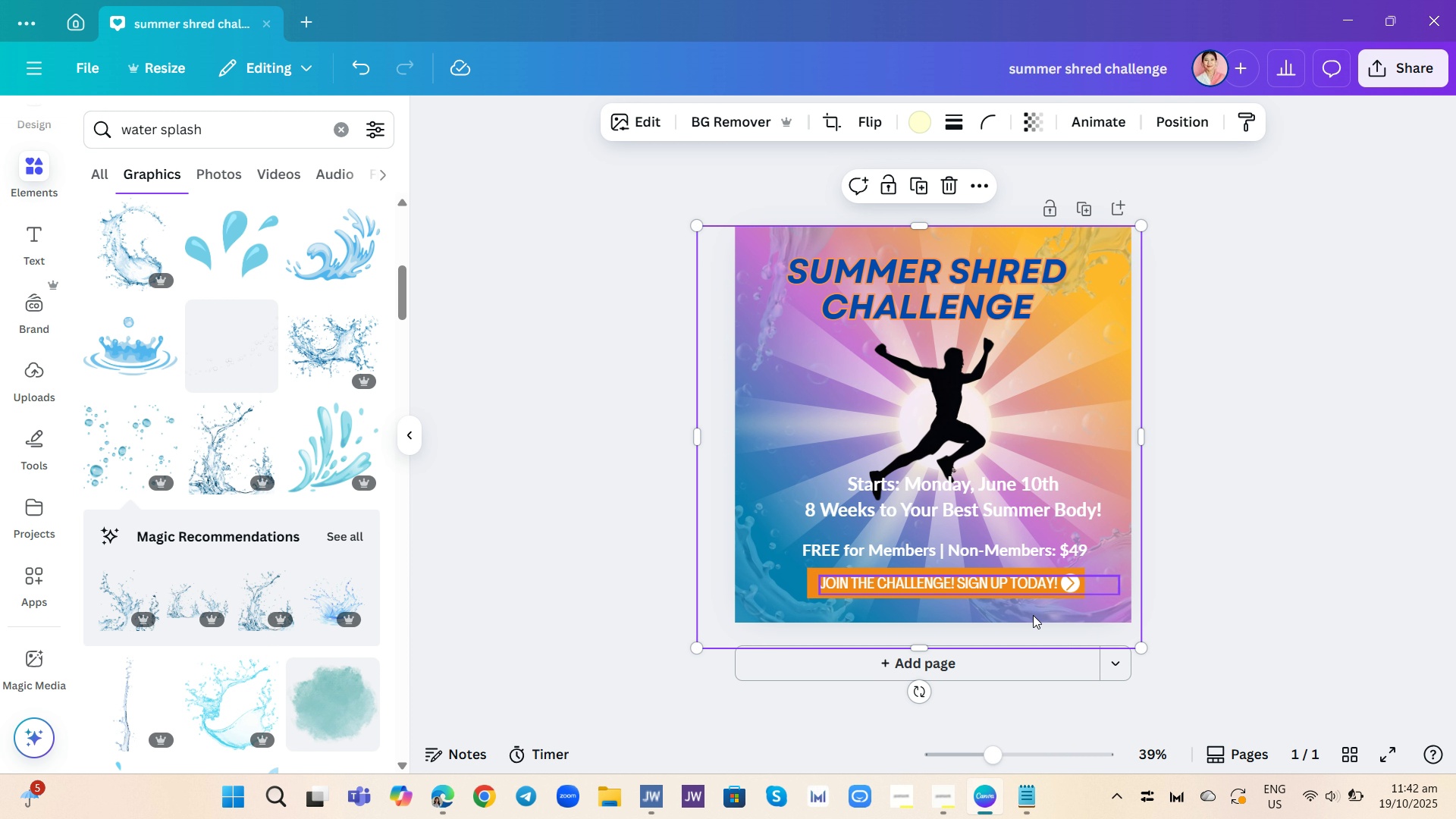 
wait(7.36)
 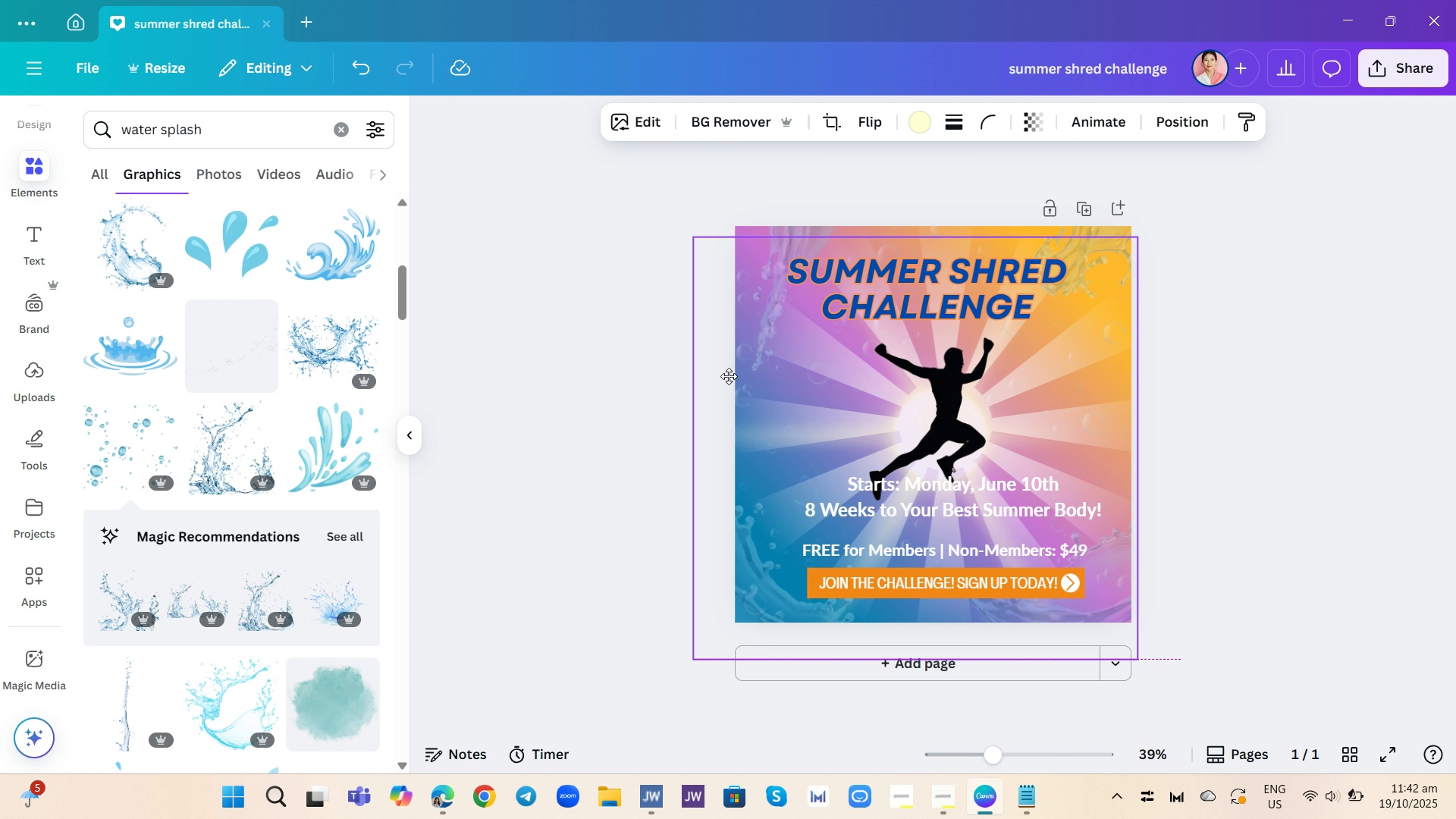 
left_click([989, 798])
 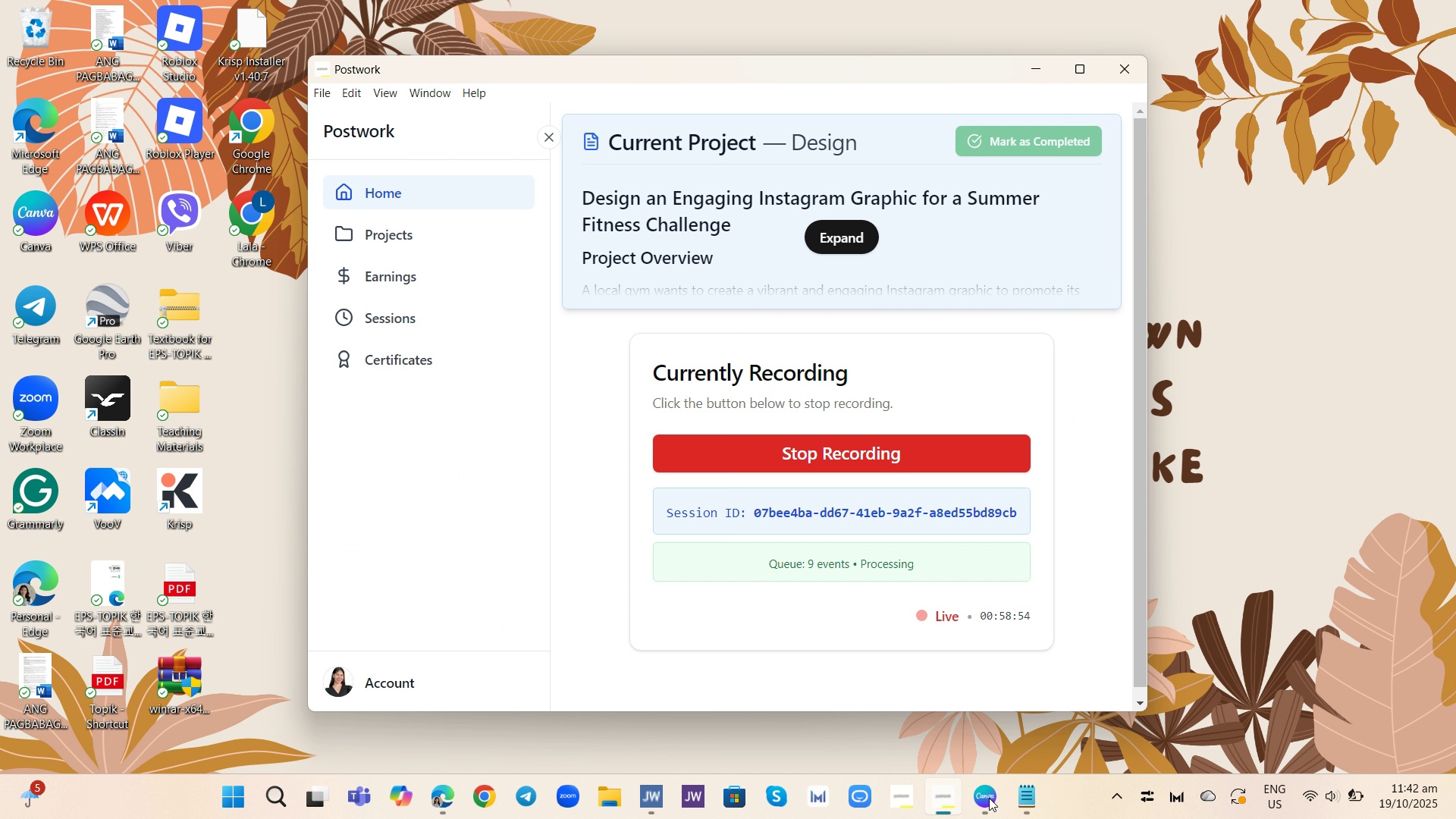 
left_click([989, 798])
 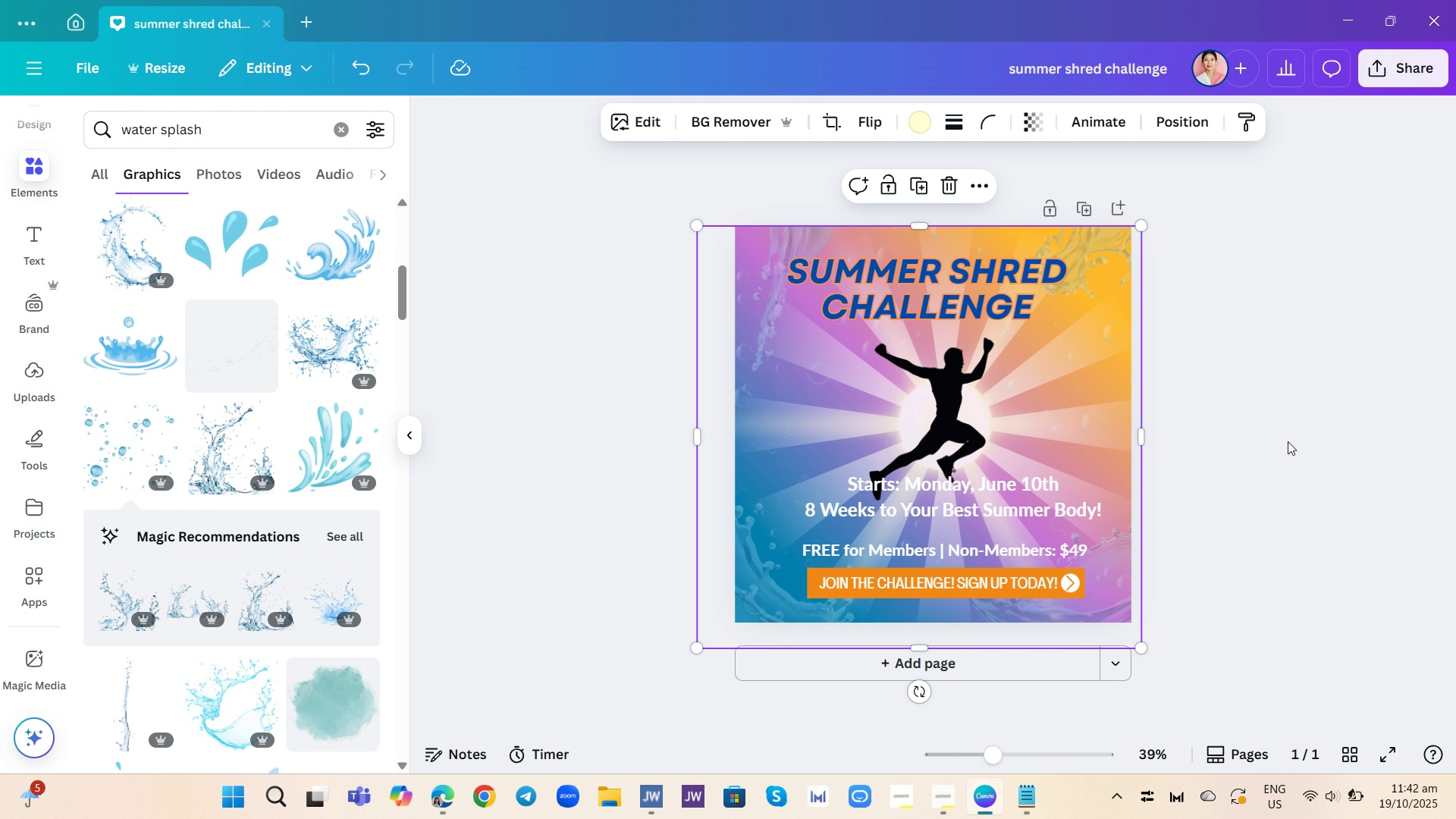 
left_click([1288, 441])
 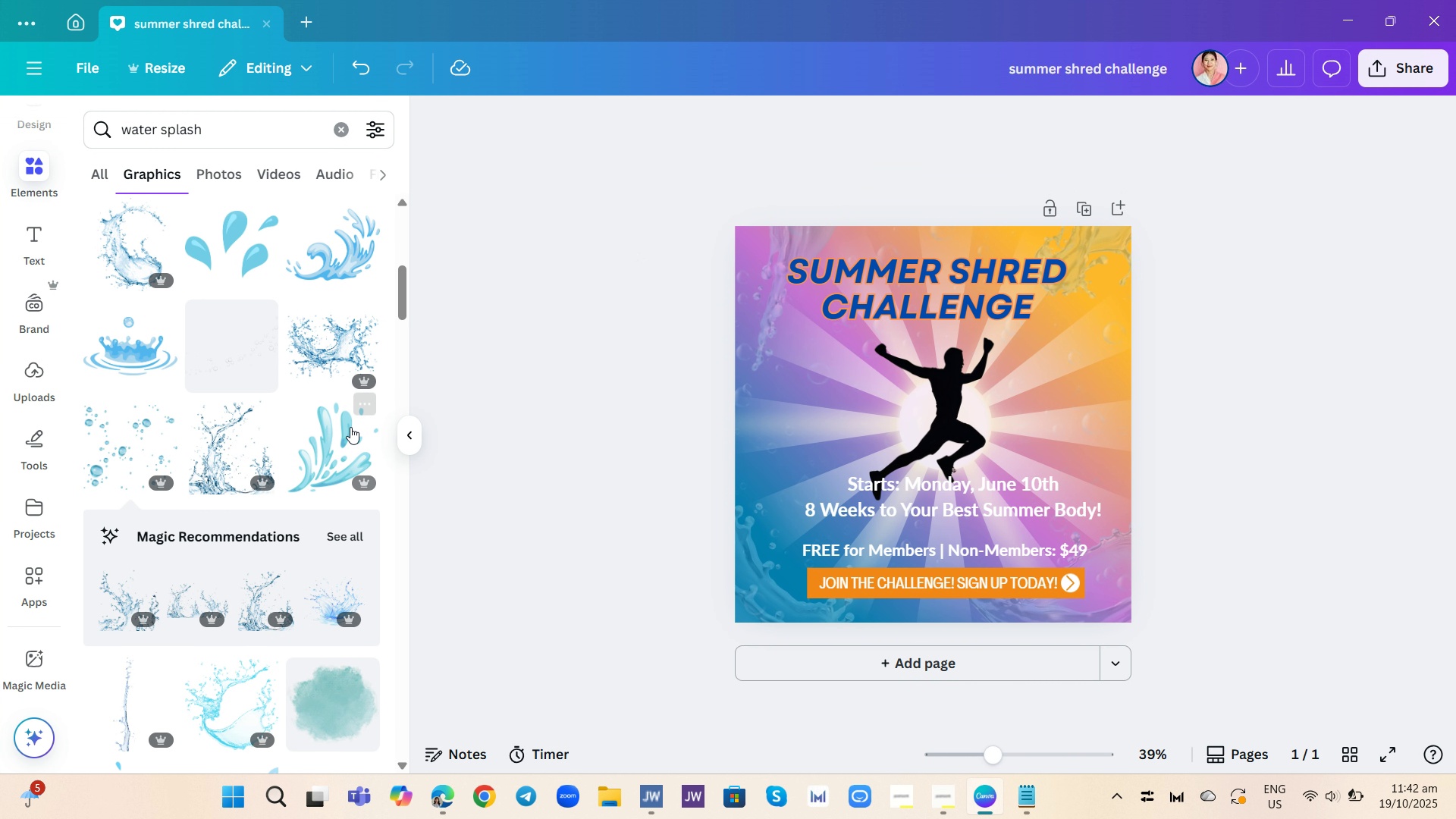 
left_click_drag(start_coordinate=[412, 433], to_coordinate=[416, 438])
 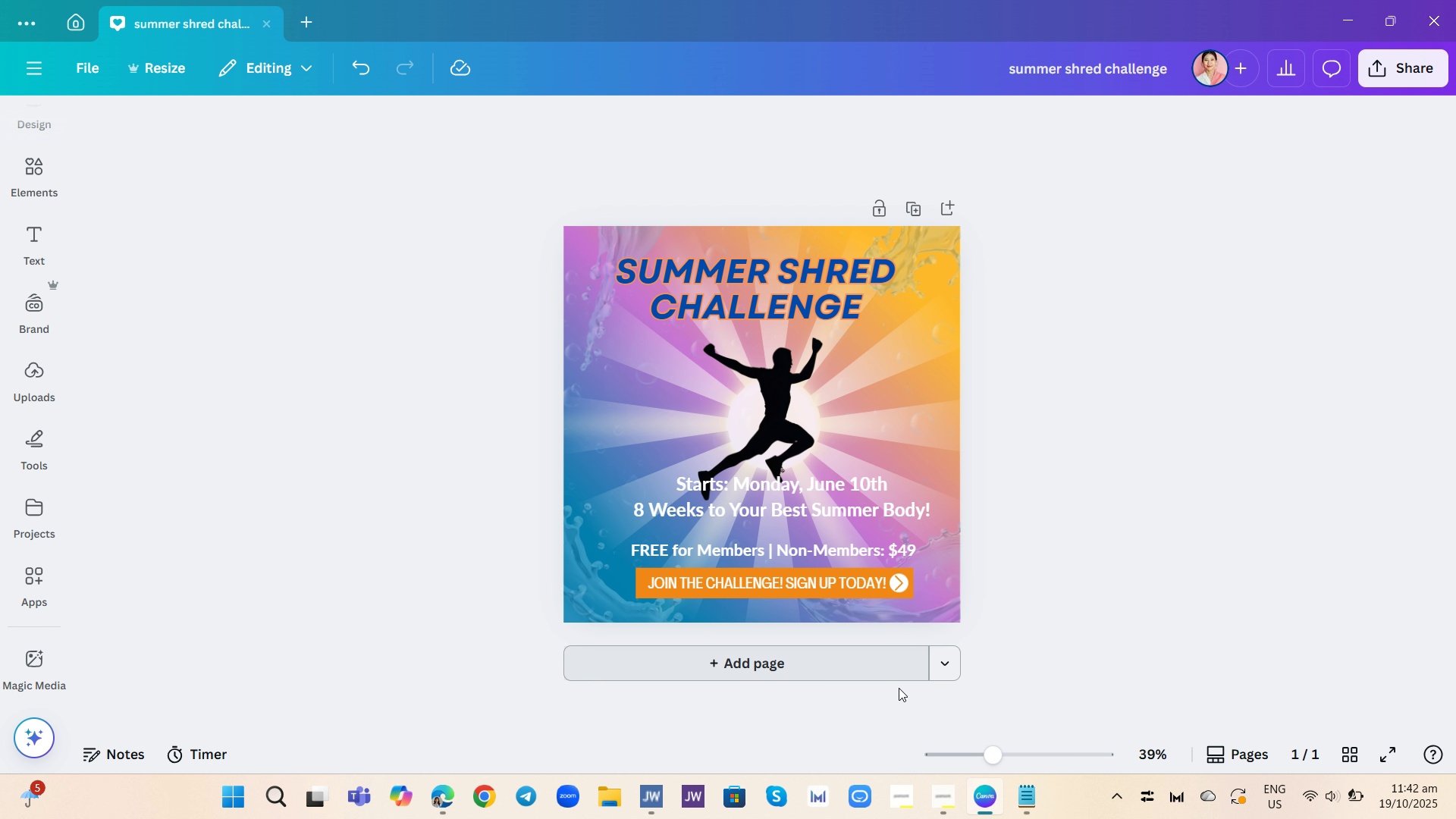 
left_click_drag(start_coordinate=[997, 752], to_coordinate=[1009, 766])
 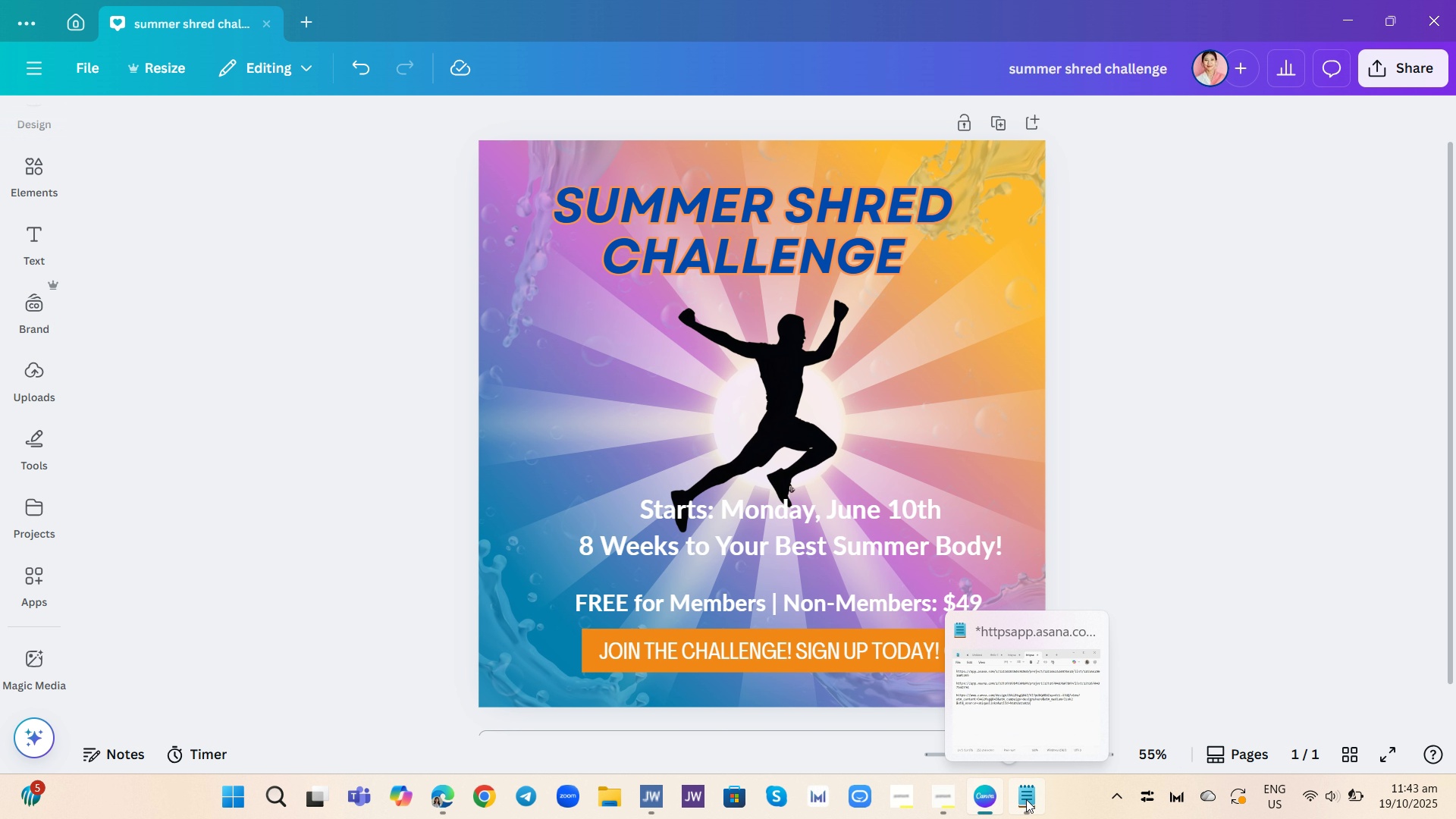 